 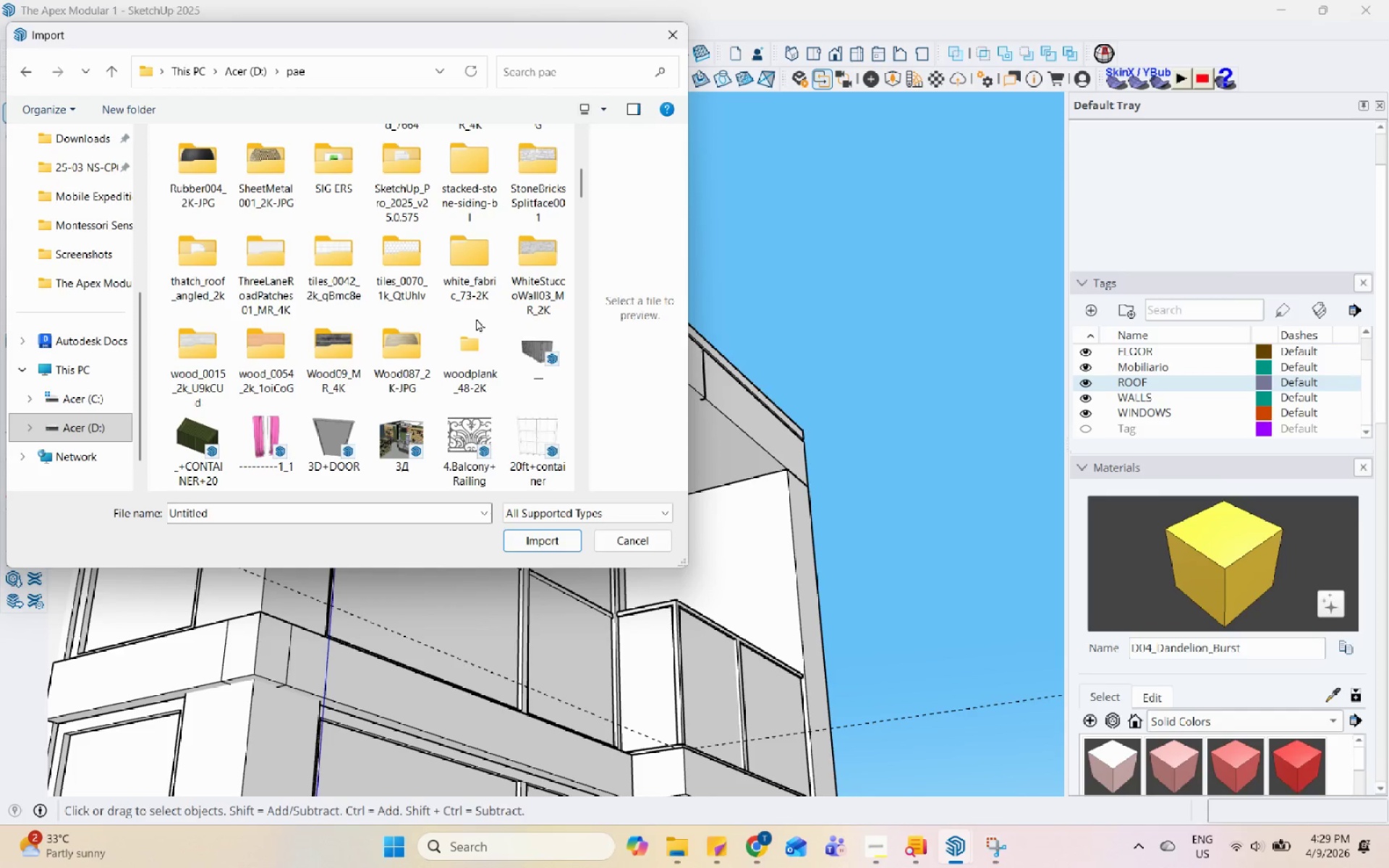 
scroll: coordinate [476, 318], scroll_direction: down, amount: 2.0
 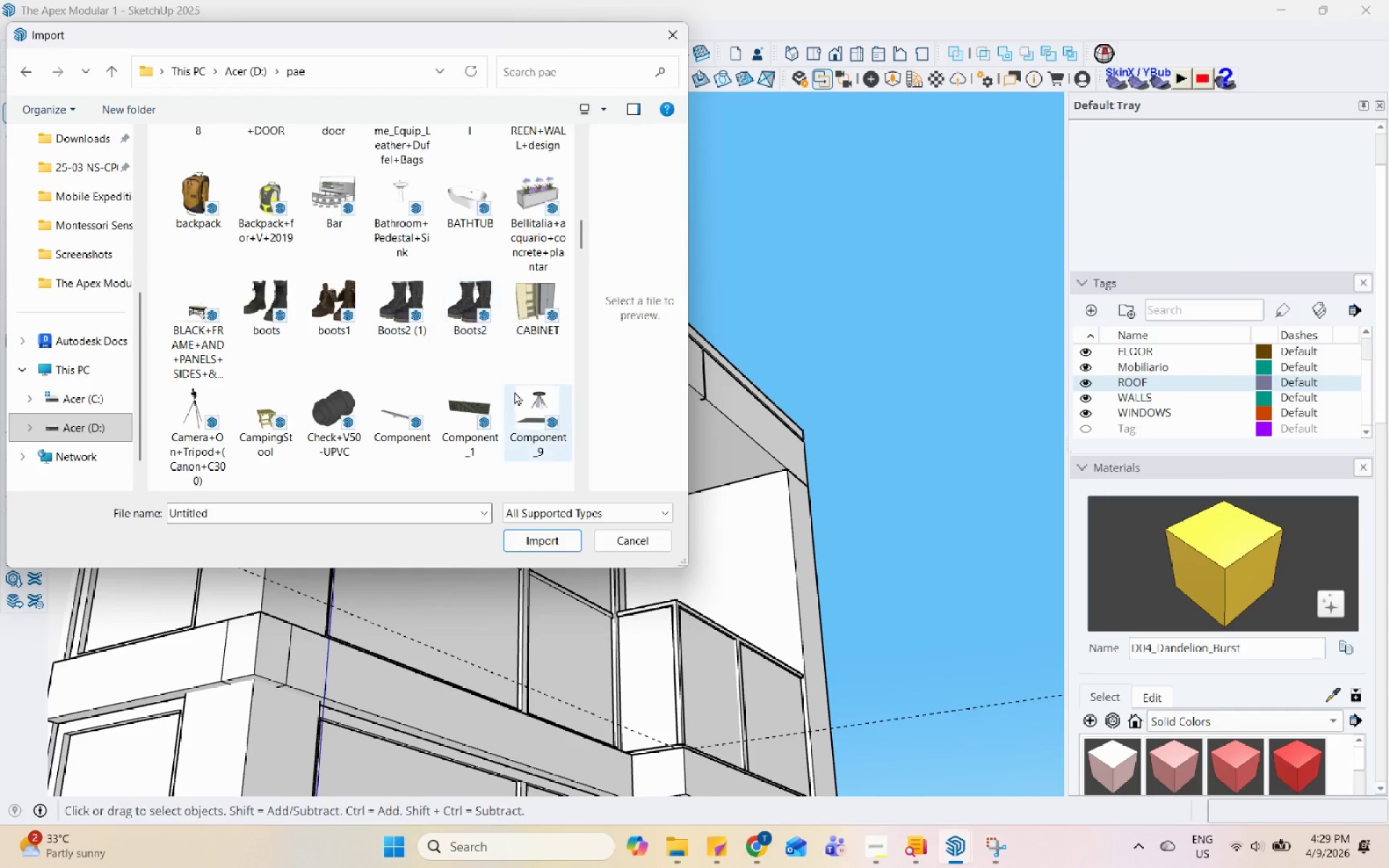 
double_click([538, 403])
 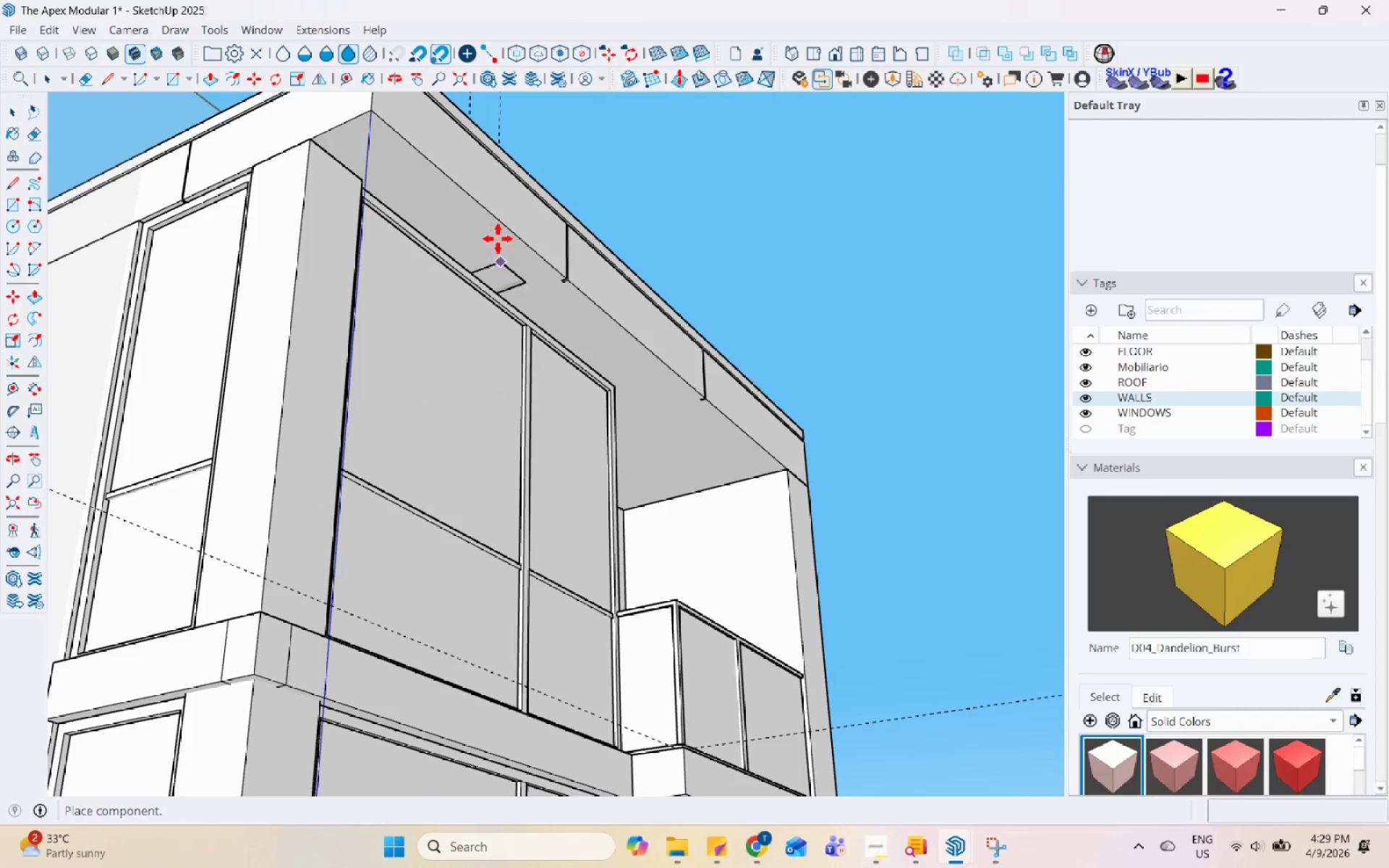 
scroll: coordinate [417, 329], scroll_direction: up, amount: 4.0
 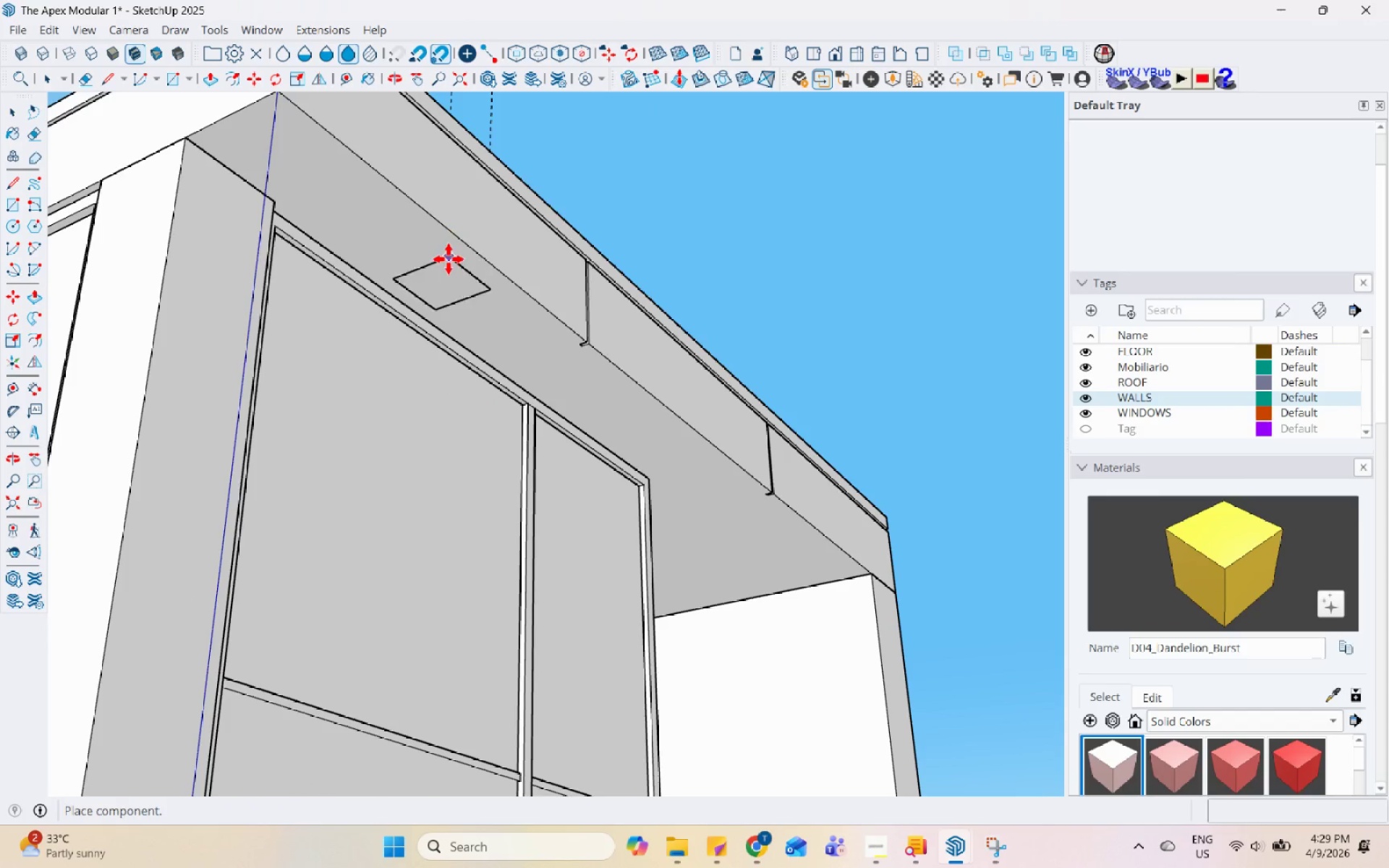 
left_click([437, 261])
 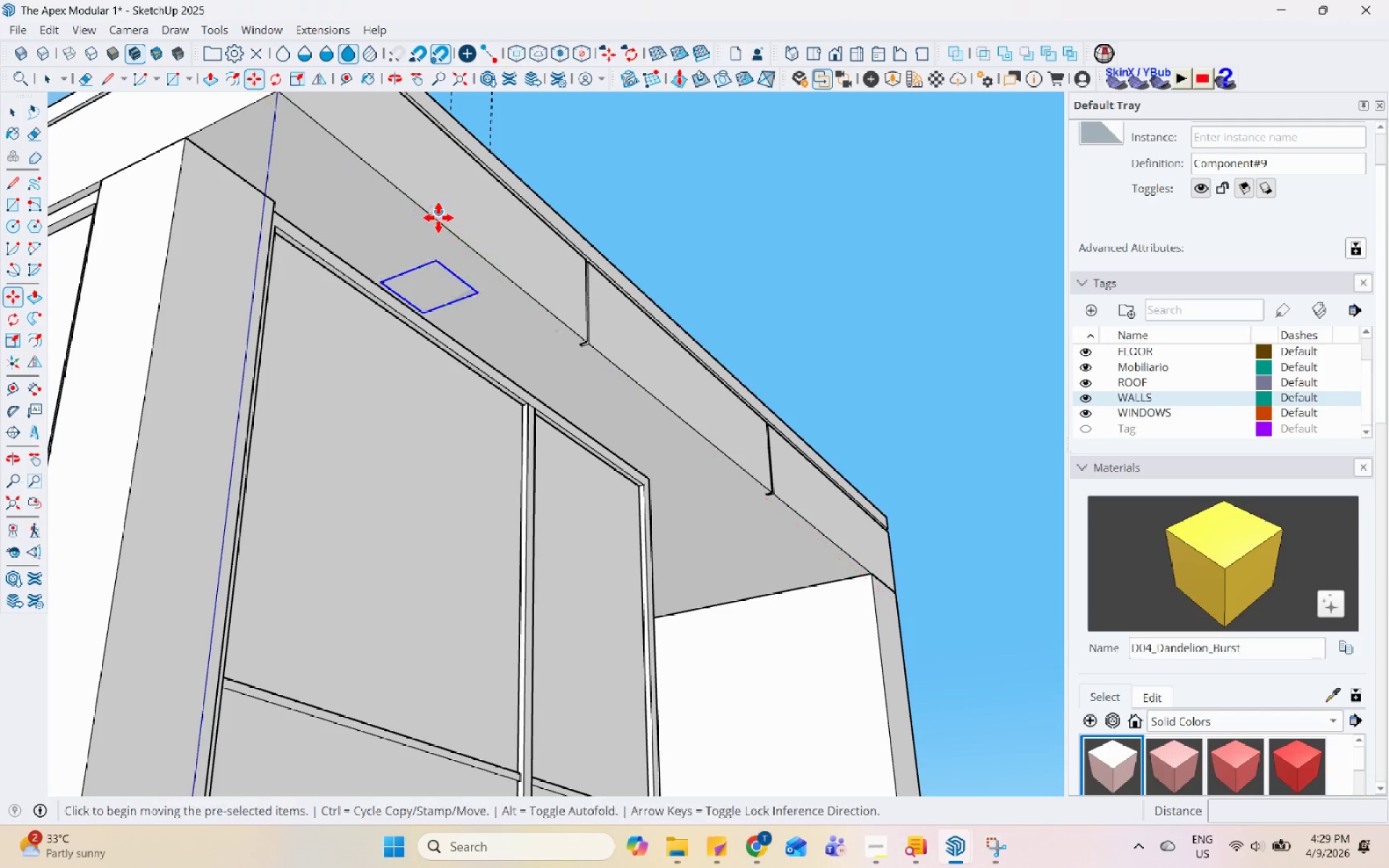 
left_click([436, 205])
 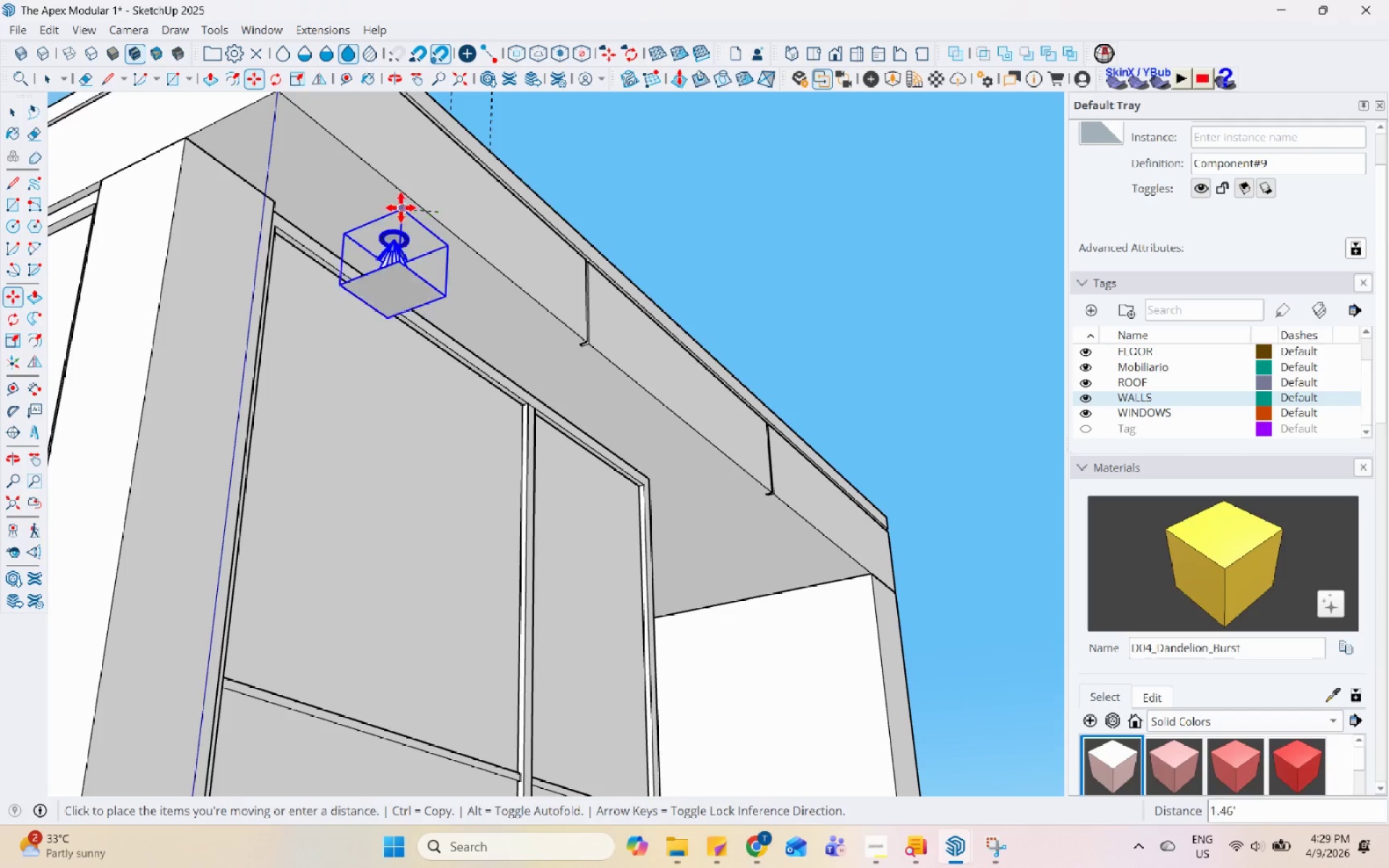 
left_click([377, 197])
 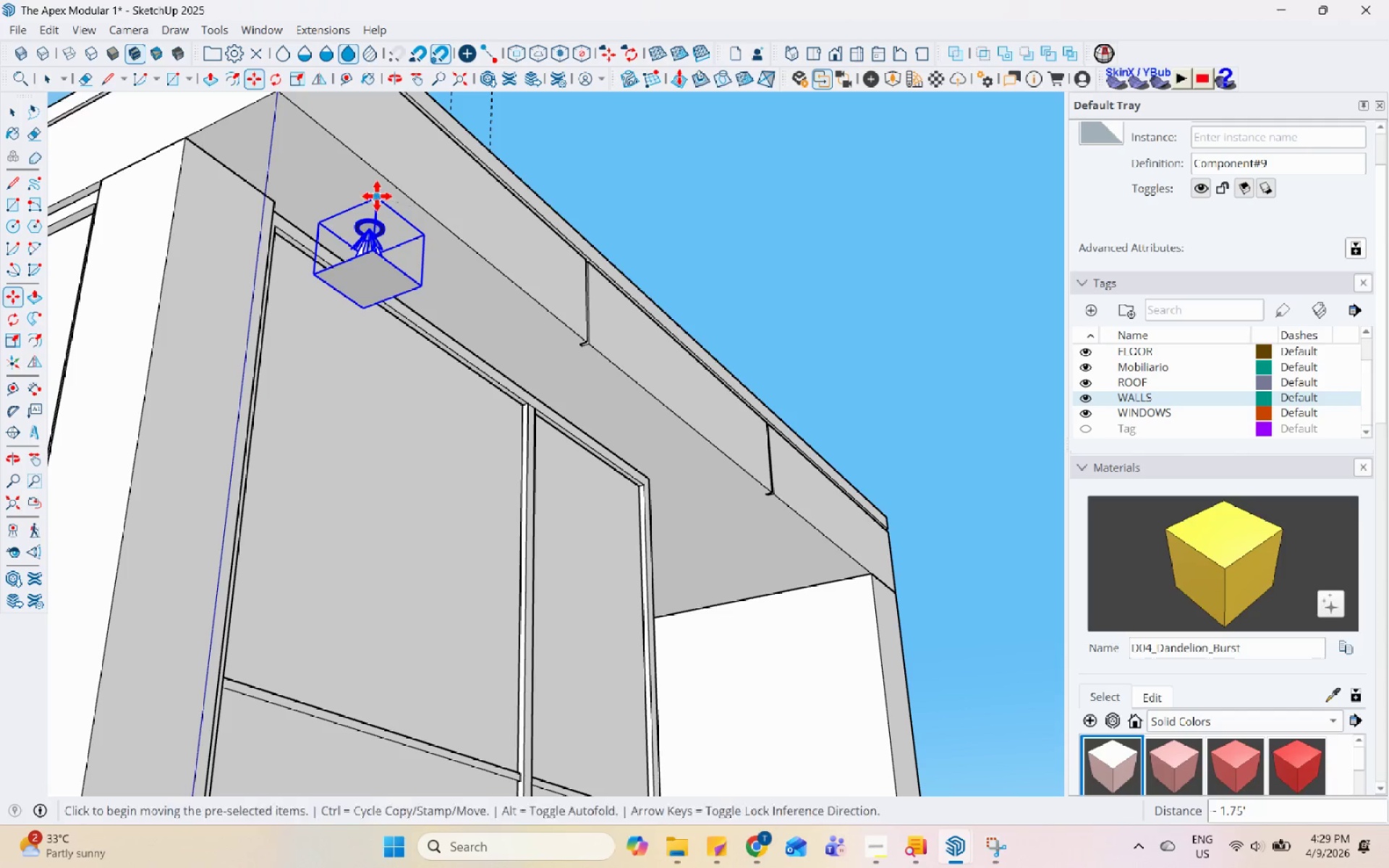 
scroll: coordinate [354, 230], scroll_direction: up, amount: 13.0
 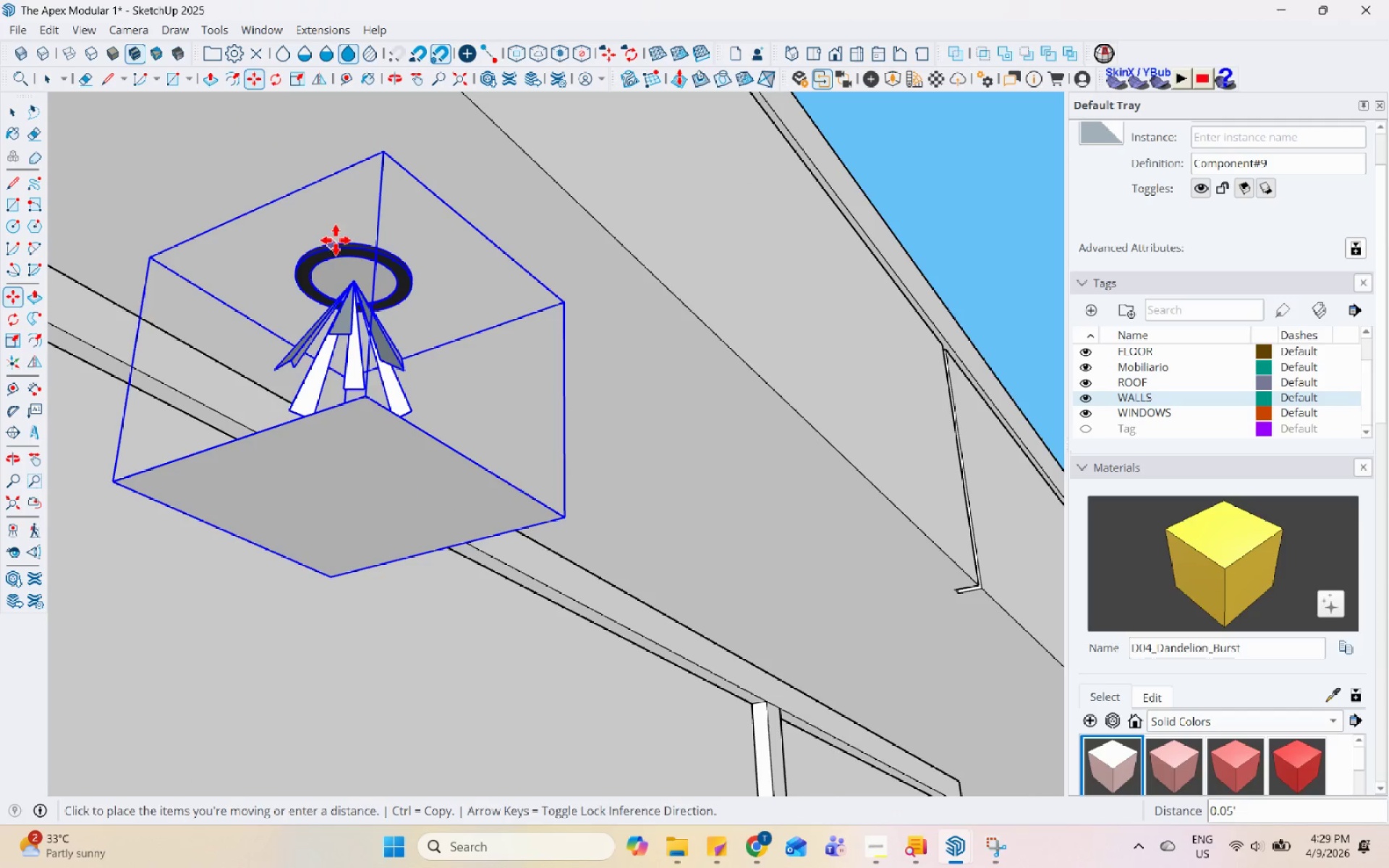 
scroll: coordinate [402, 367], scroll_direction: down, amount: 17.0
 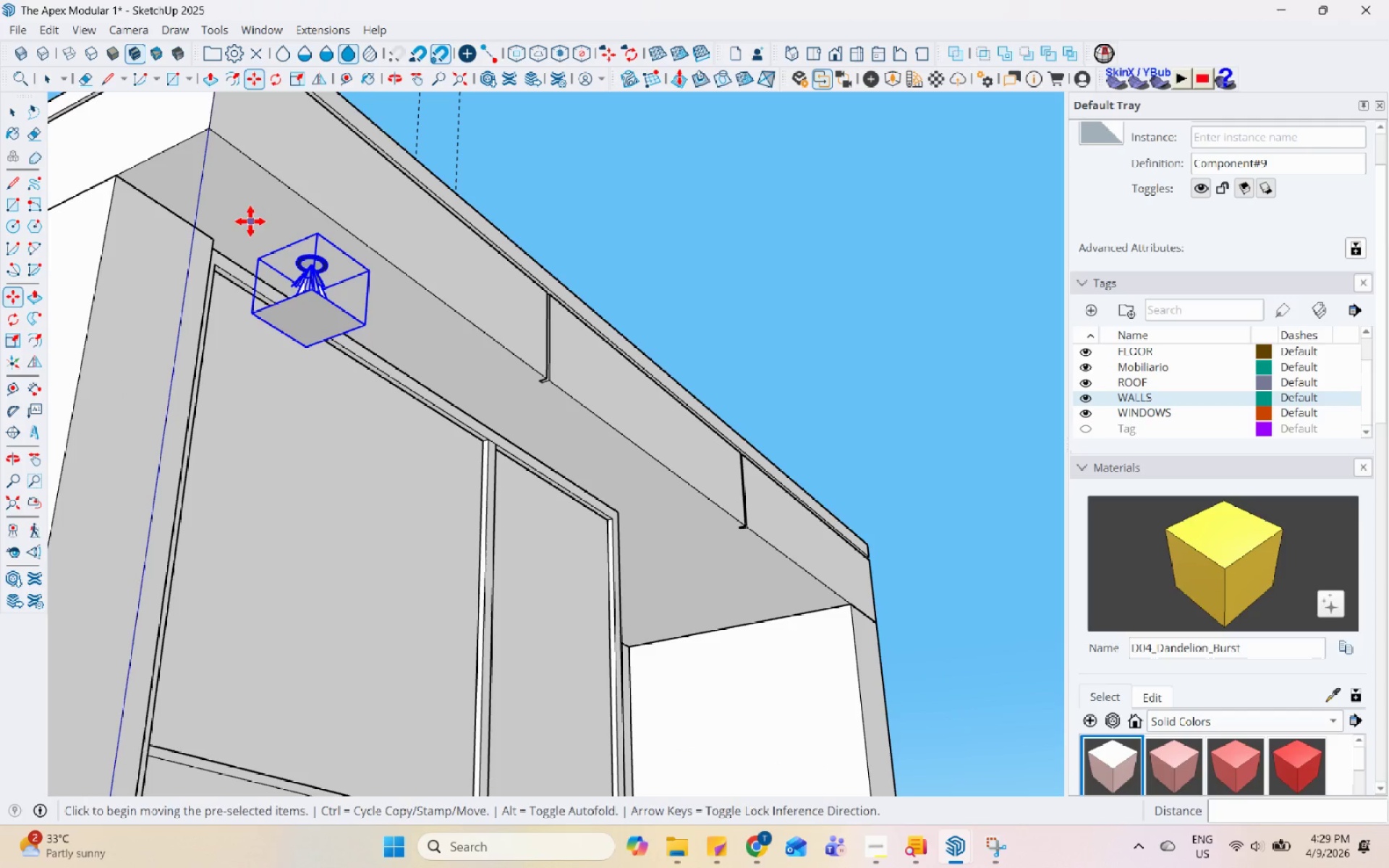 
key(Control+ControlLeft)
 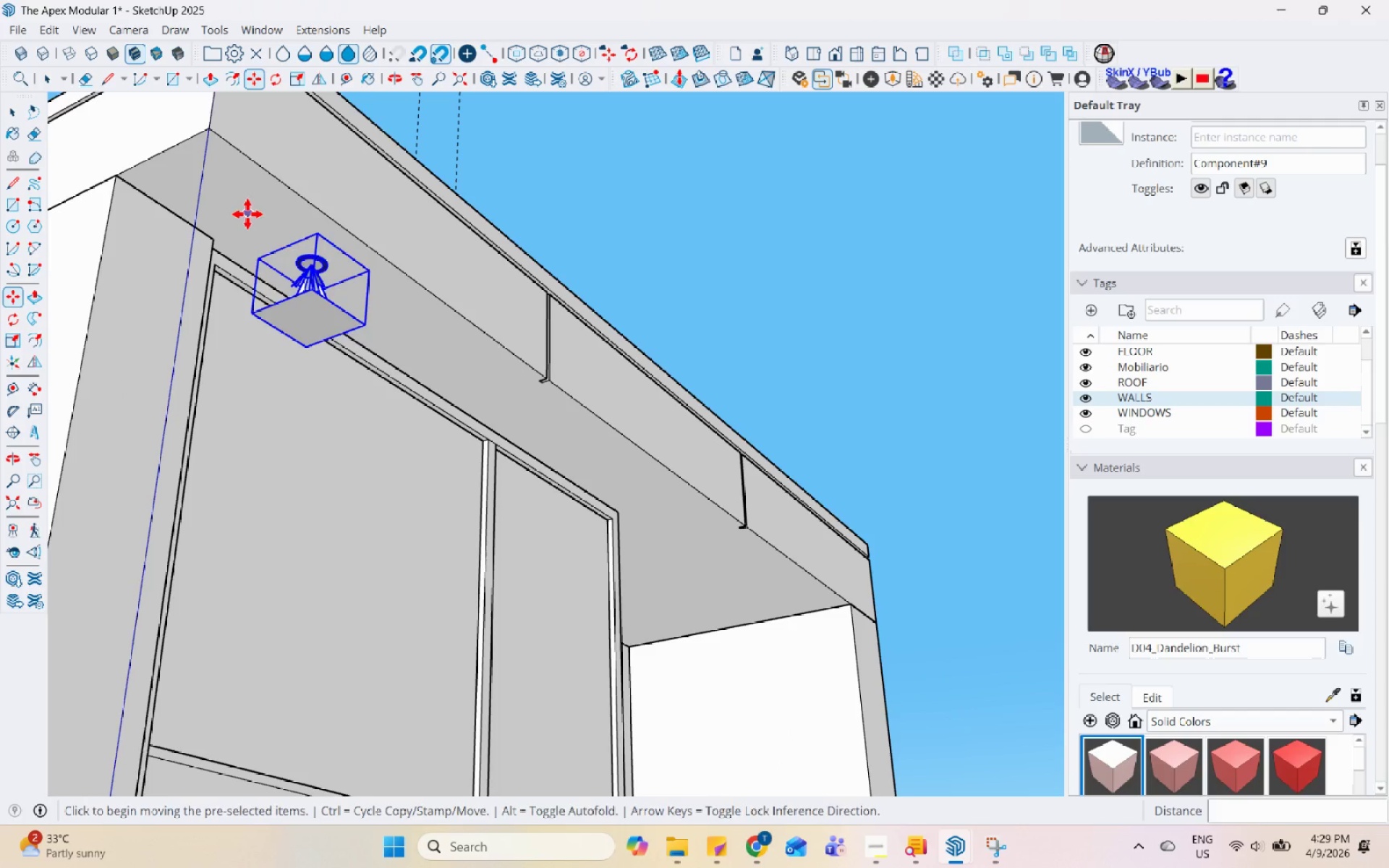 
left_click([247, 214])
 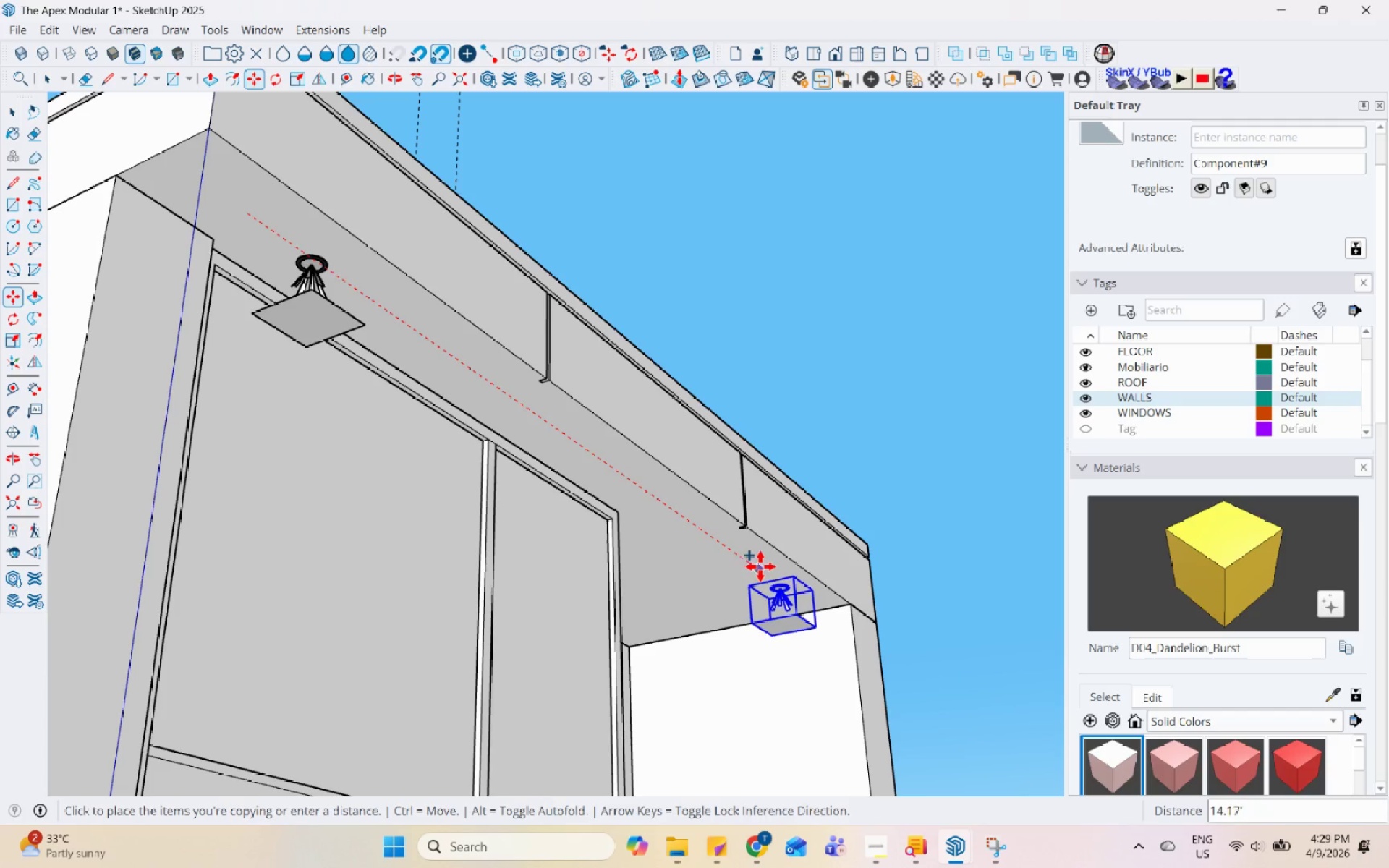 
left_click([764, 568])
 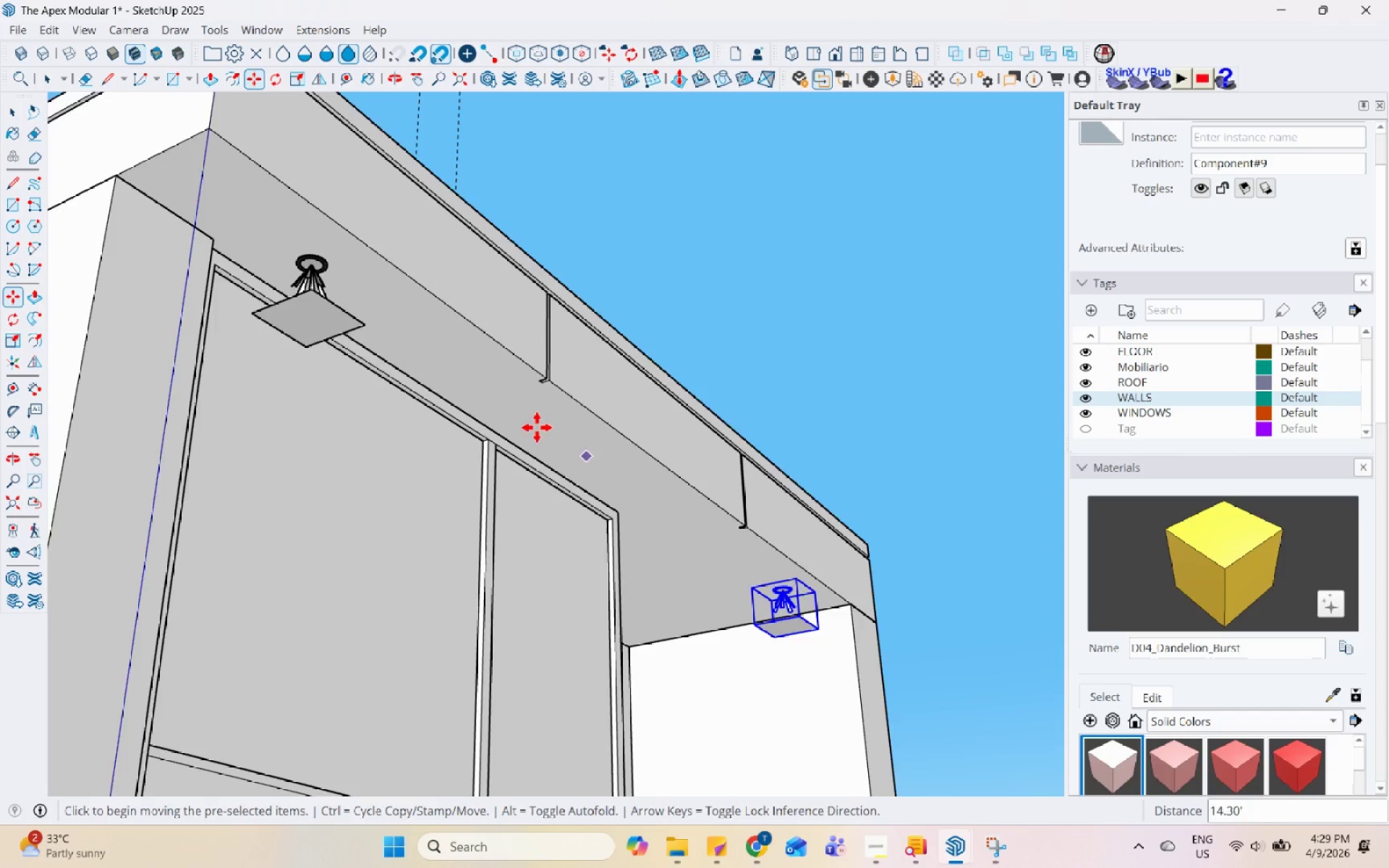 
scroll: coordinate [438, 385], scroll_direction: down, amount: 4.0
 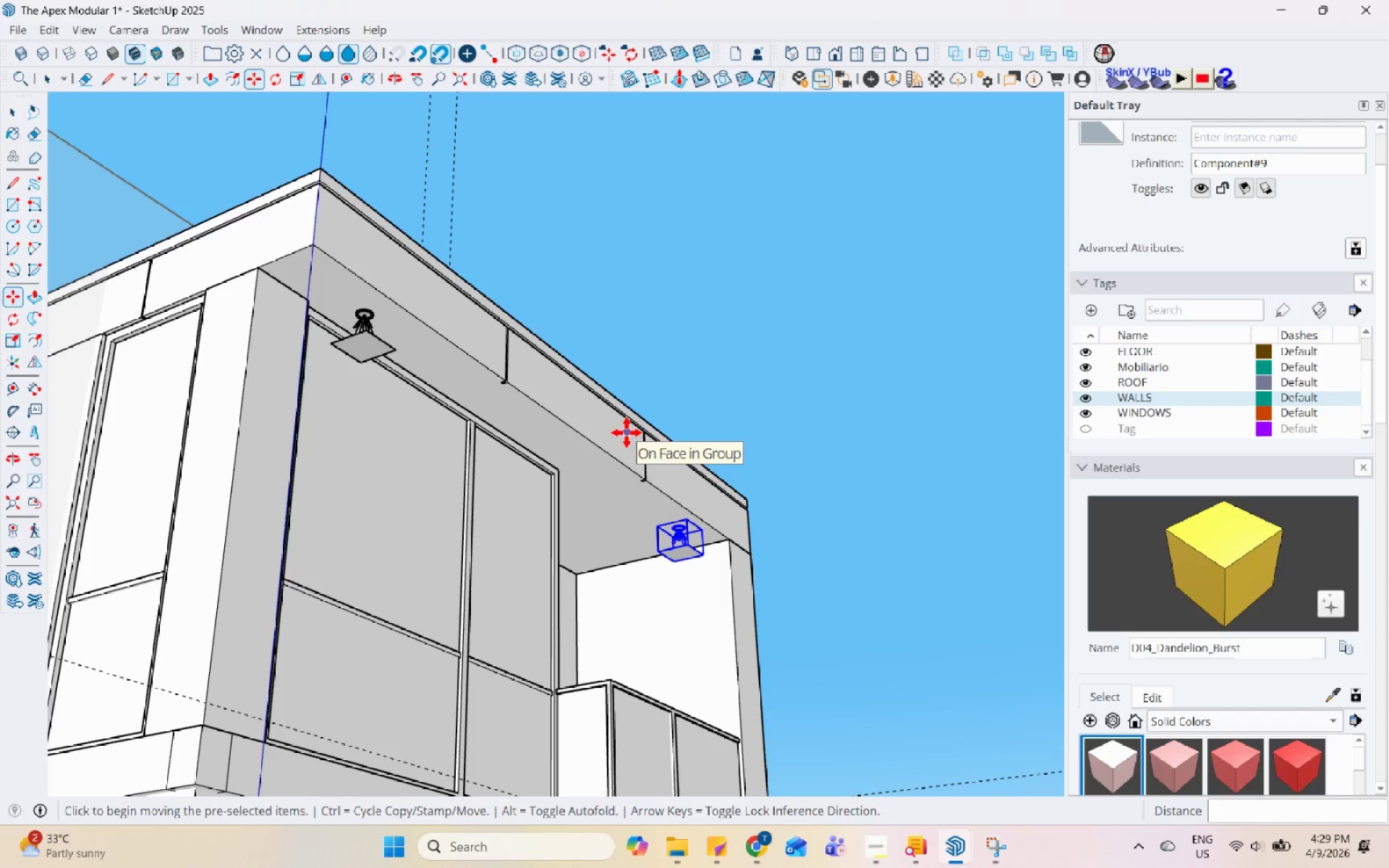 
wait(5.36)
 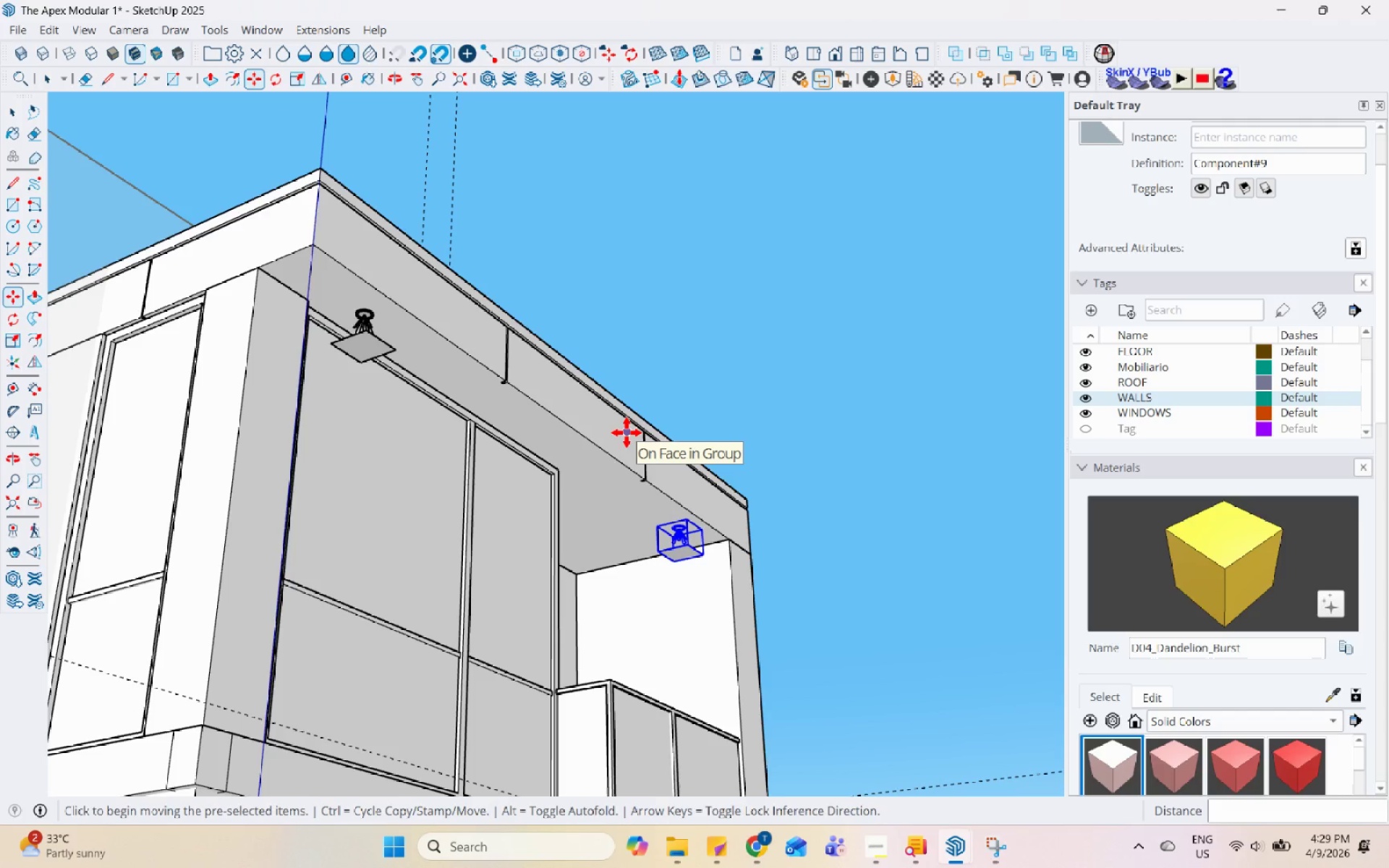 
key(NumpadDivide)
 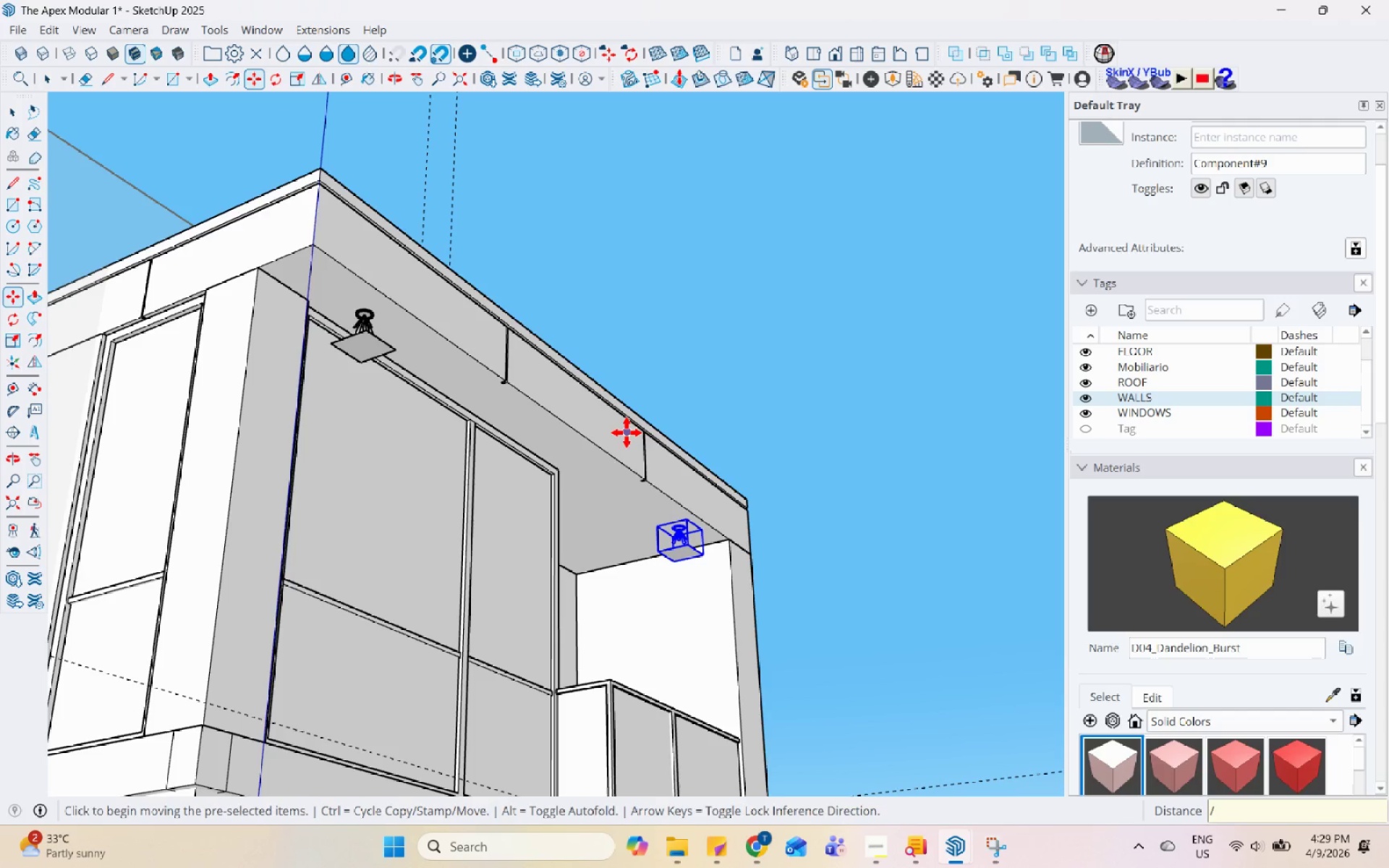 
key(Numpad3)
 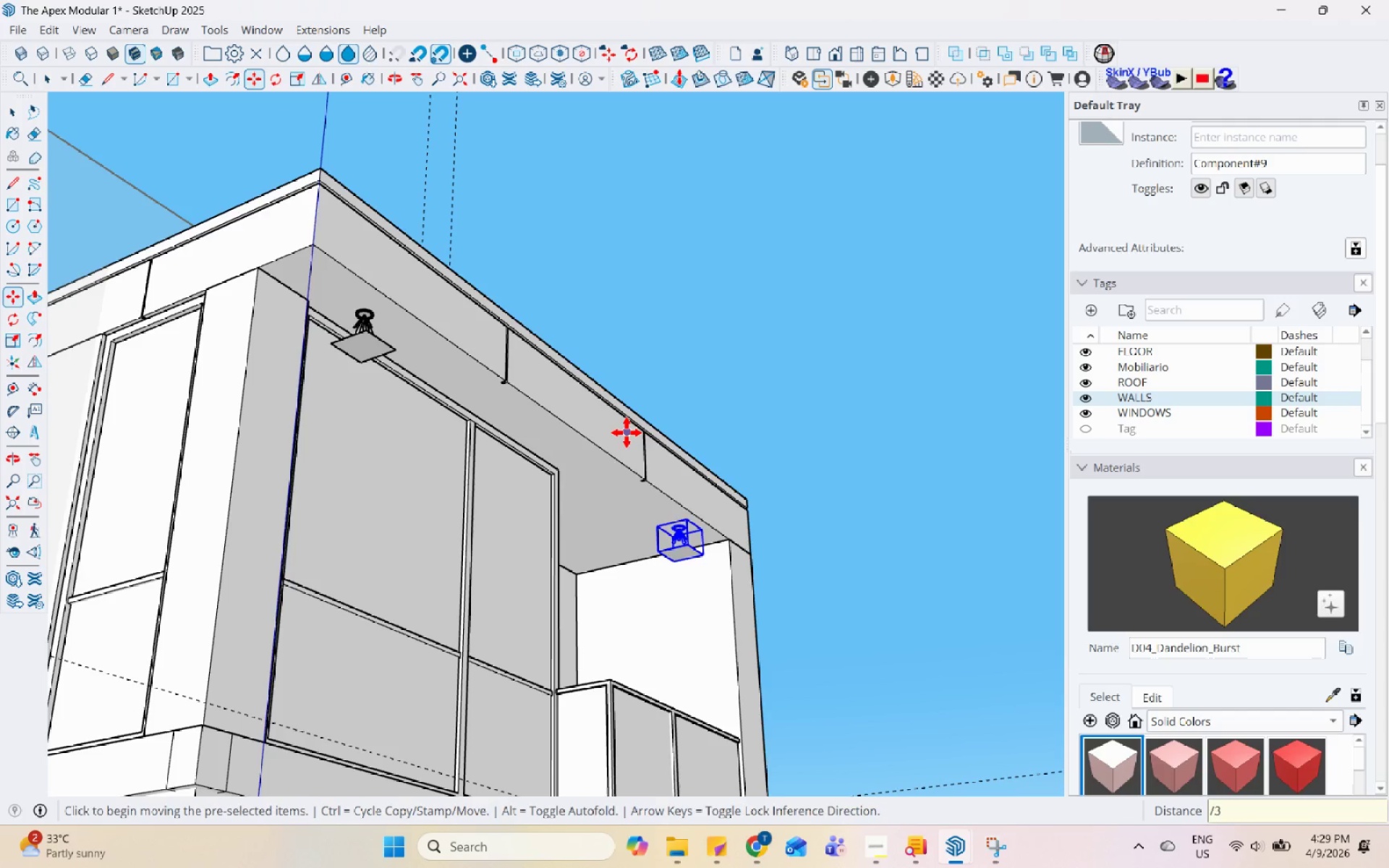 
key(Enter)
 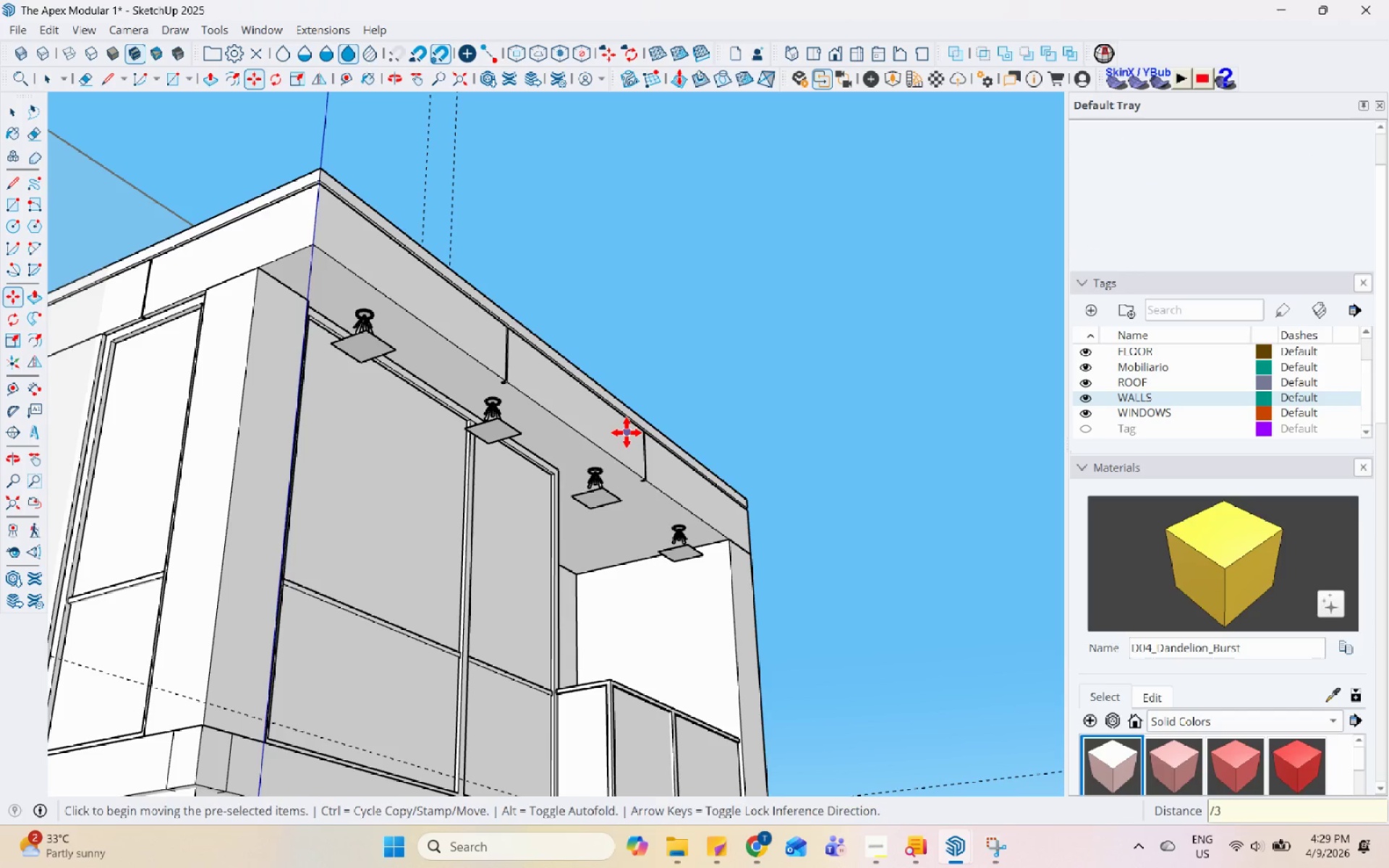 
key(Space)
 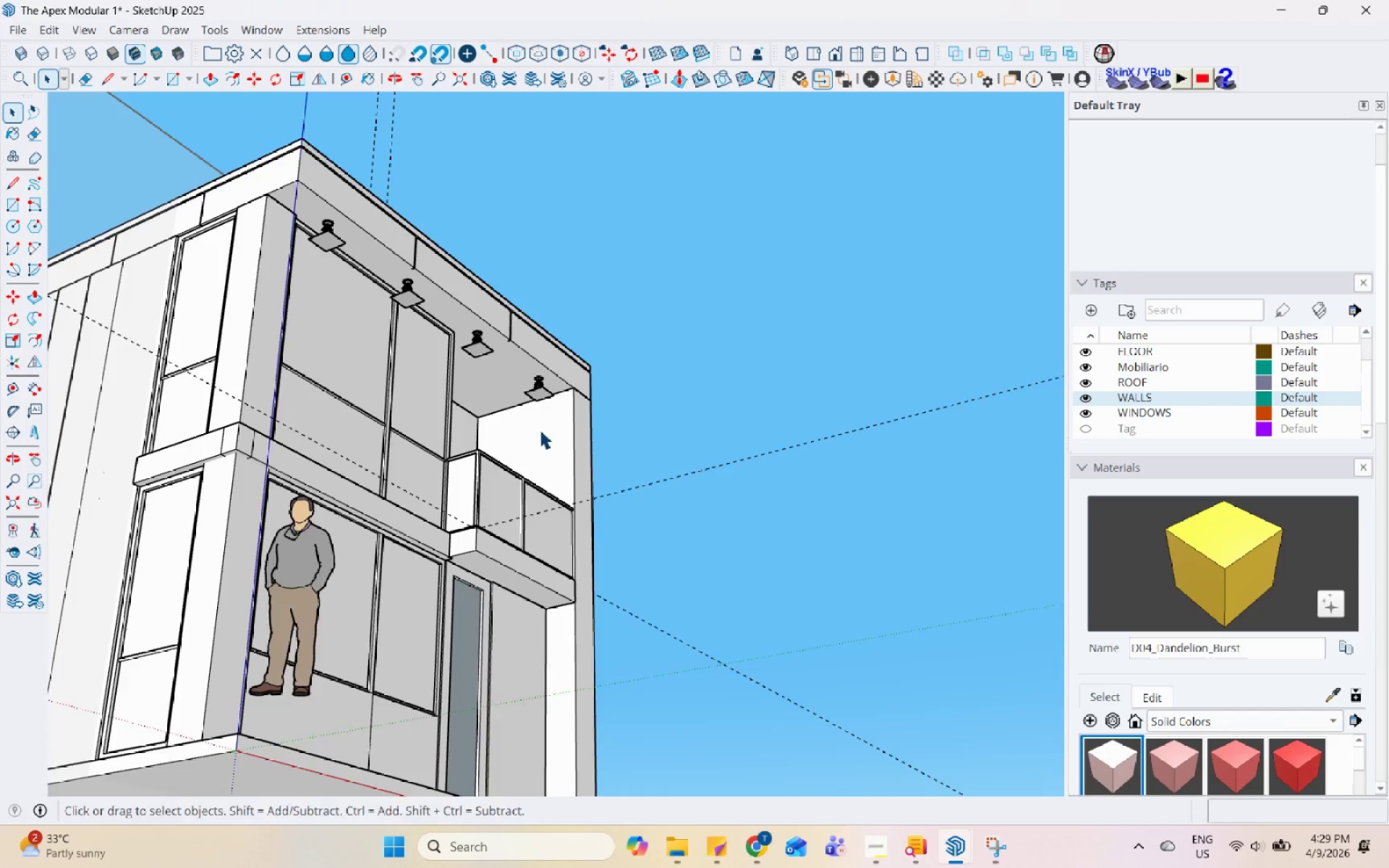 
scroll: coordinate [352, 246], scroll_direction: down, amount: 8.0
 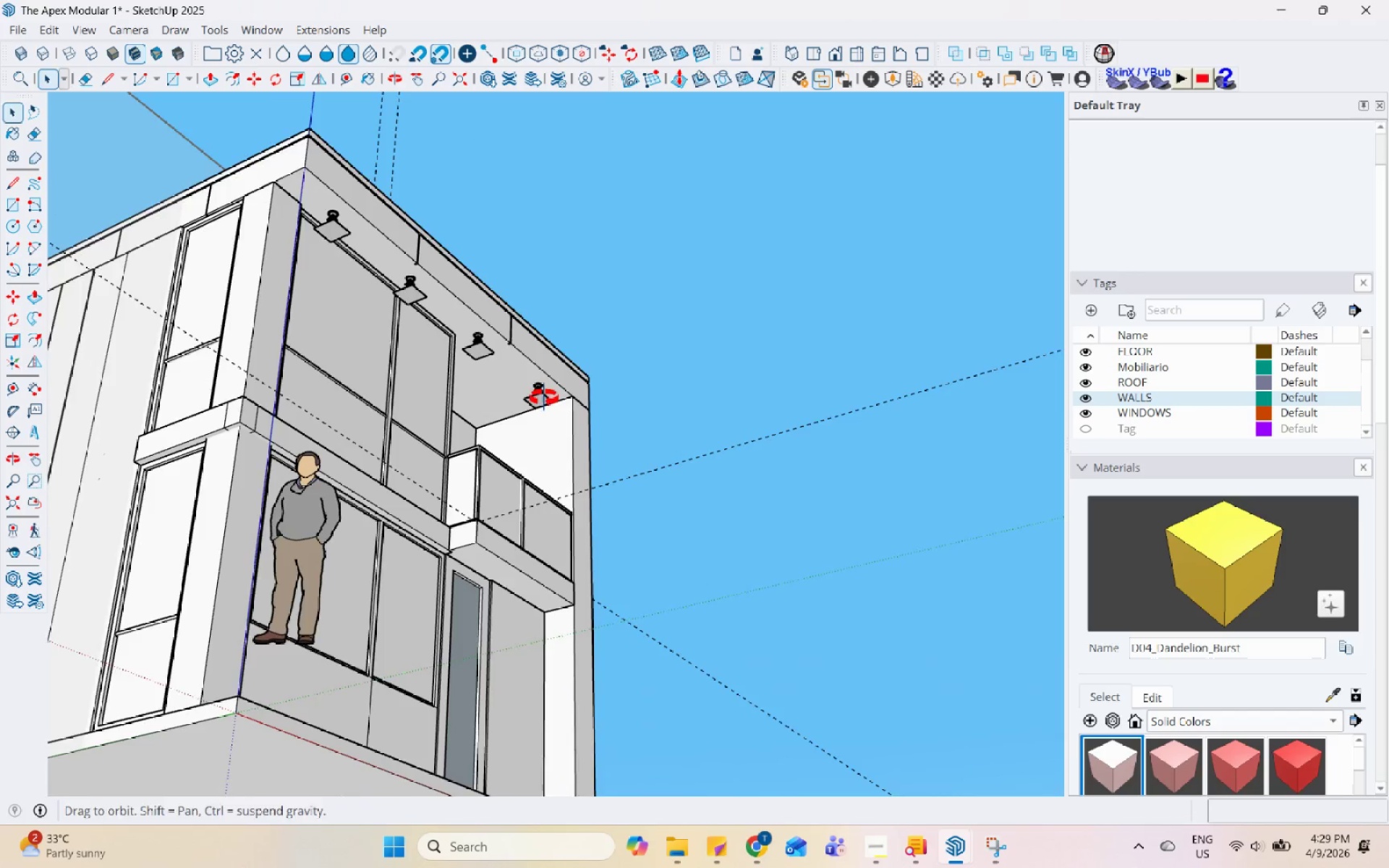 
left_click([530, 376])
 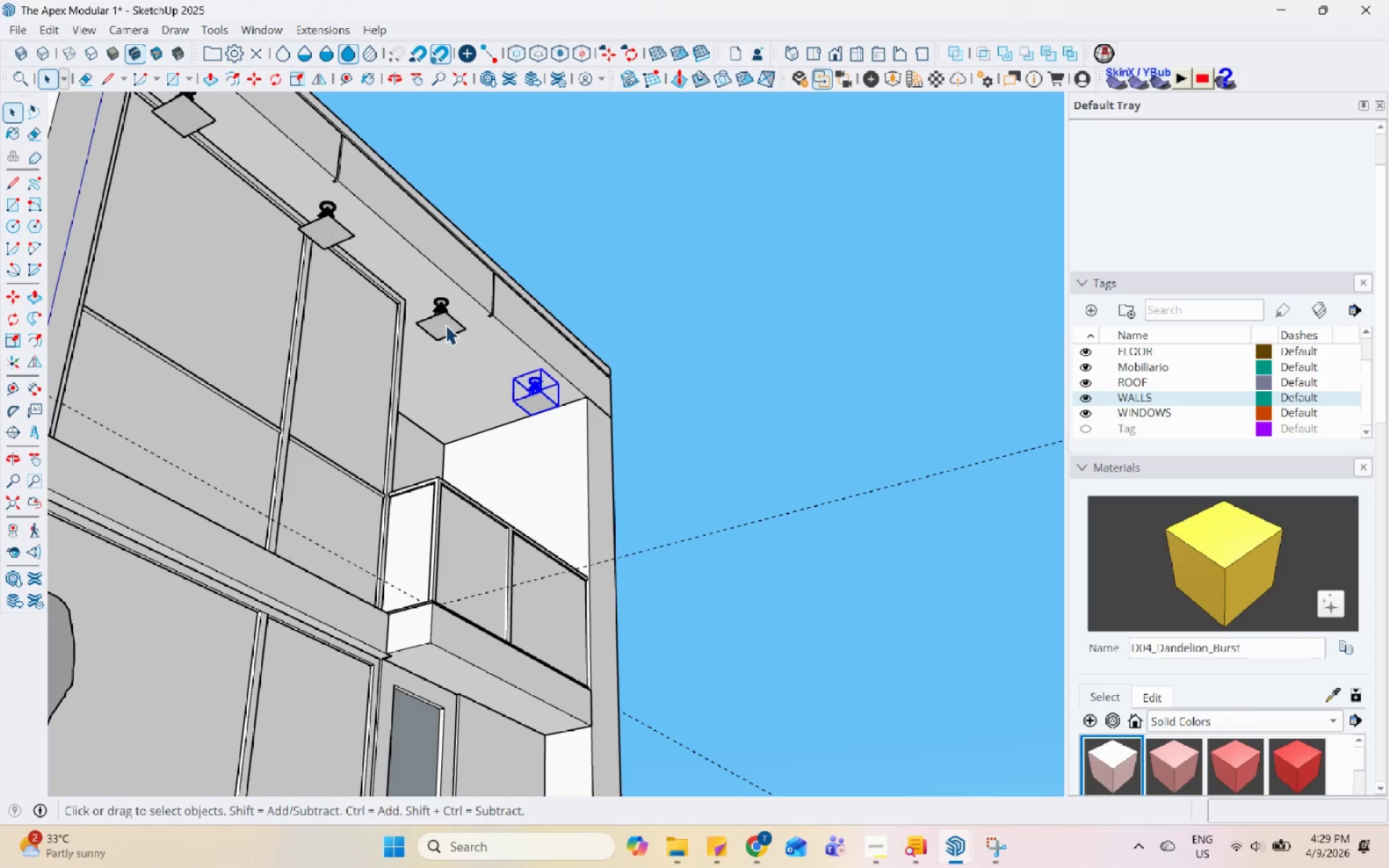 
scroll: coordinate [543, 393], scroll_direction: up, amount: 3.0
 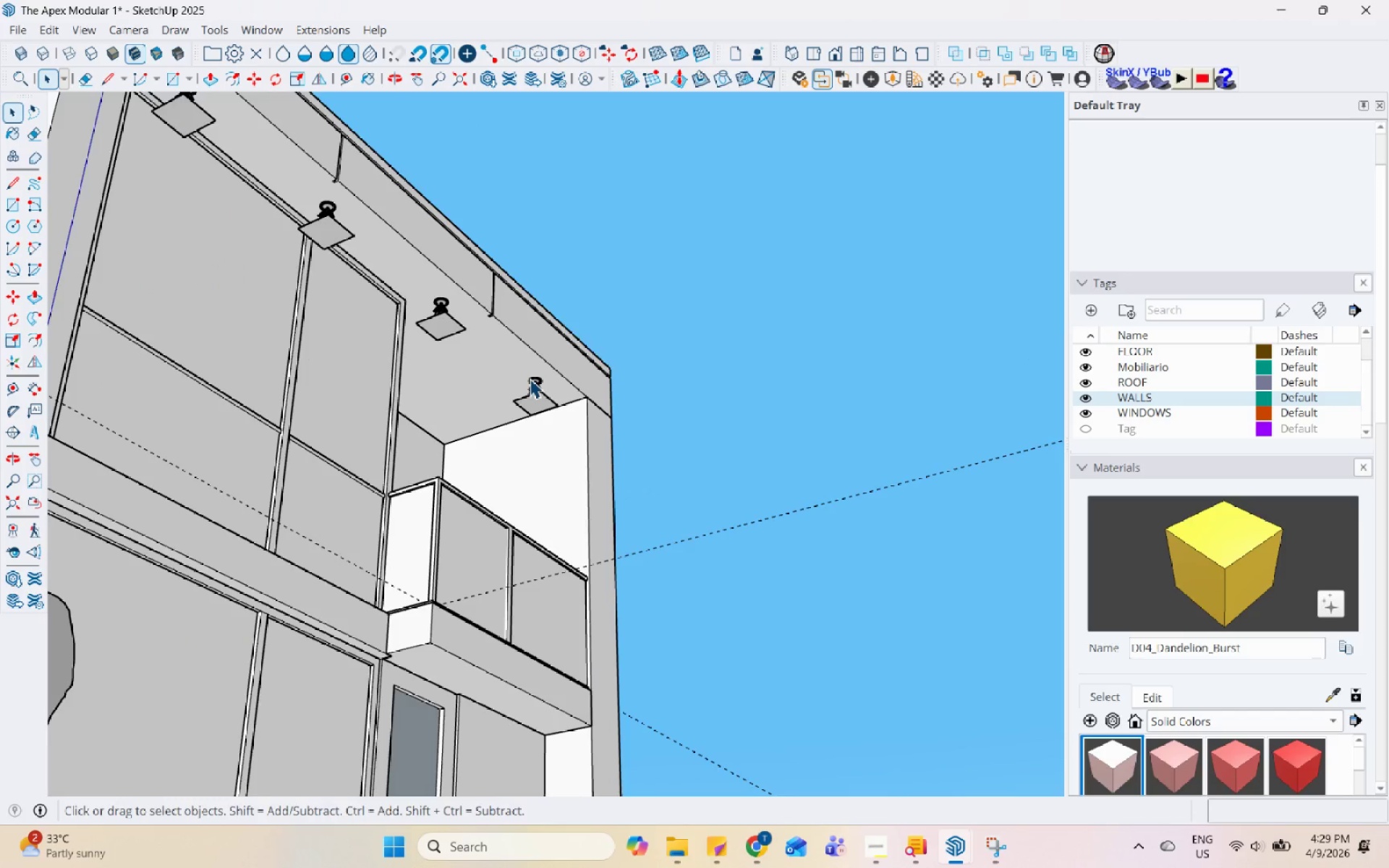 
hold_key(key=ControlLeft, duration=0.39)
left_click([443, 299])
 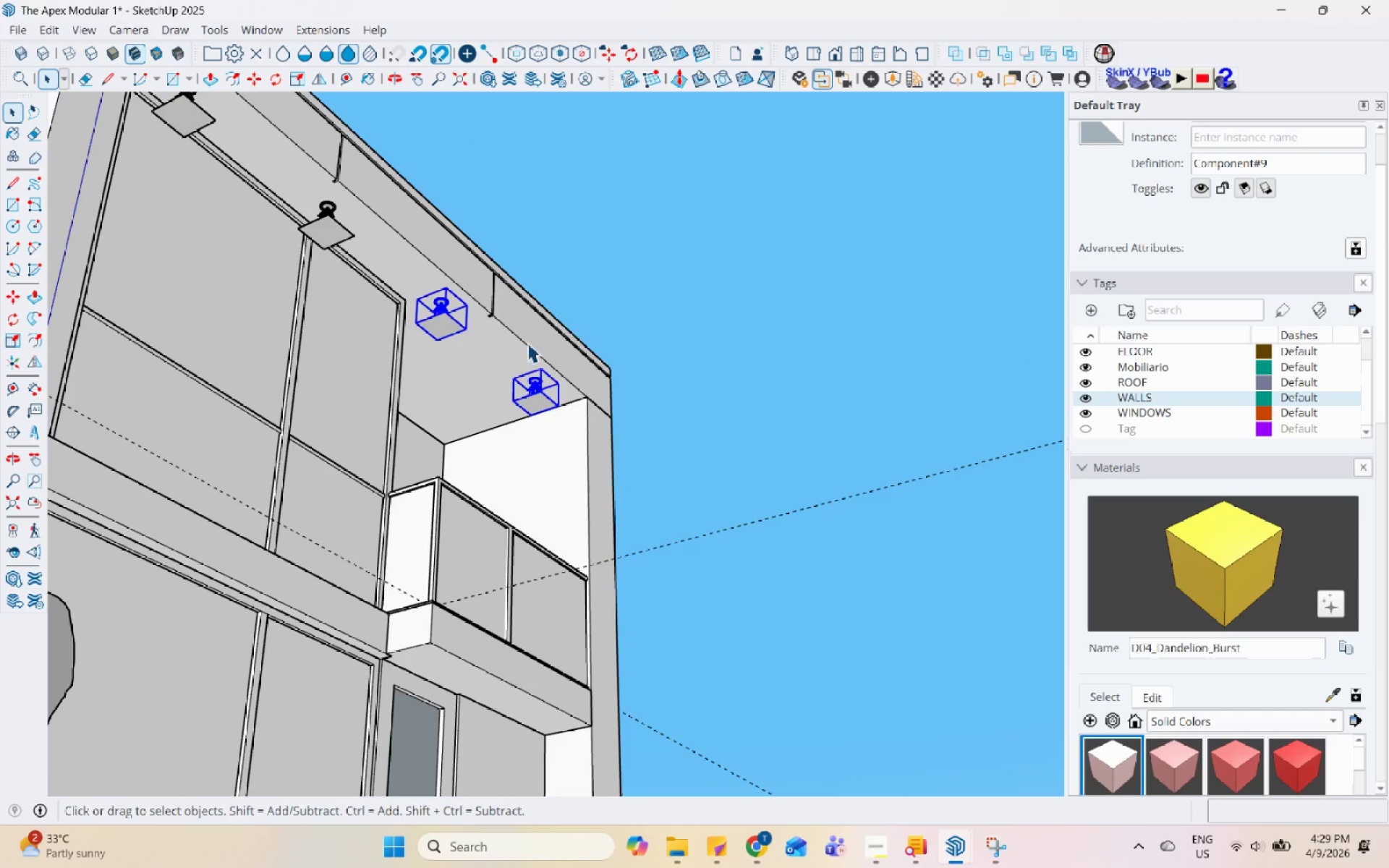 
scroll: coordinate [560, 361], scroll_direction: up, amount: 3.0
 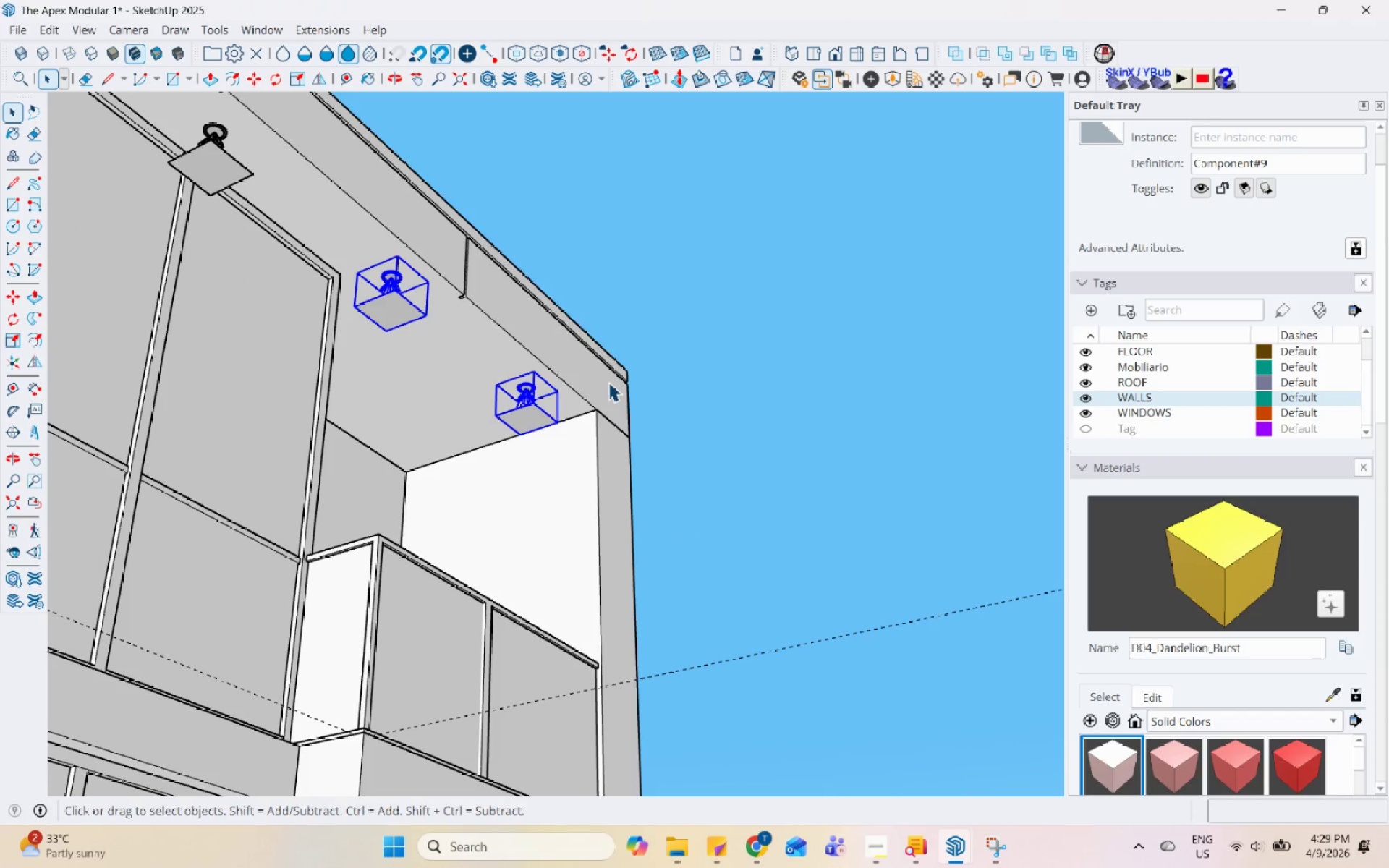 
key(M)
 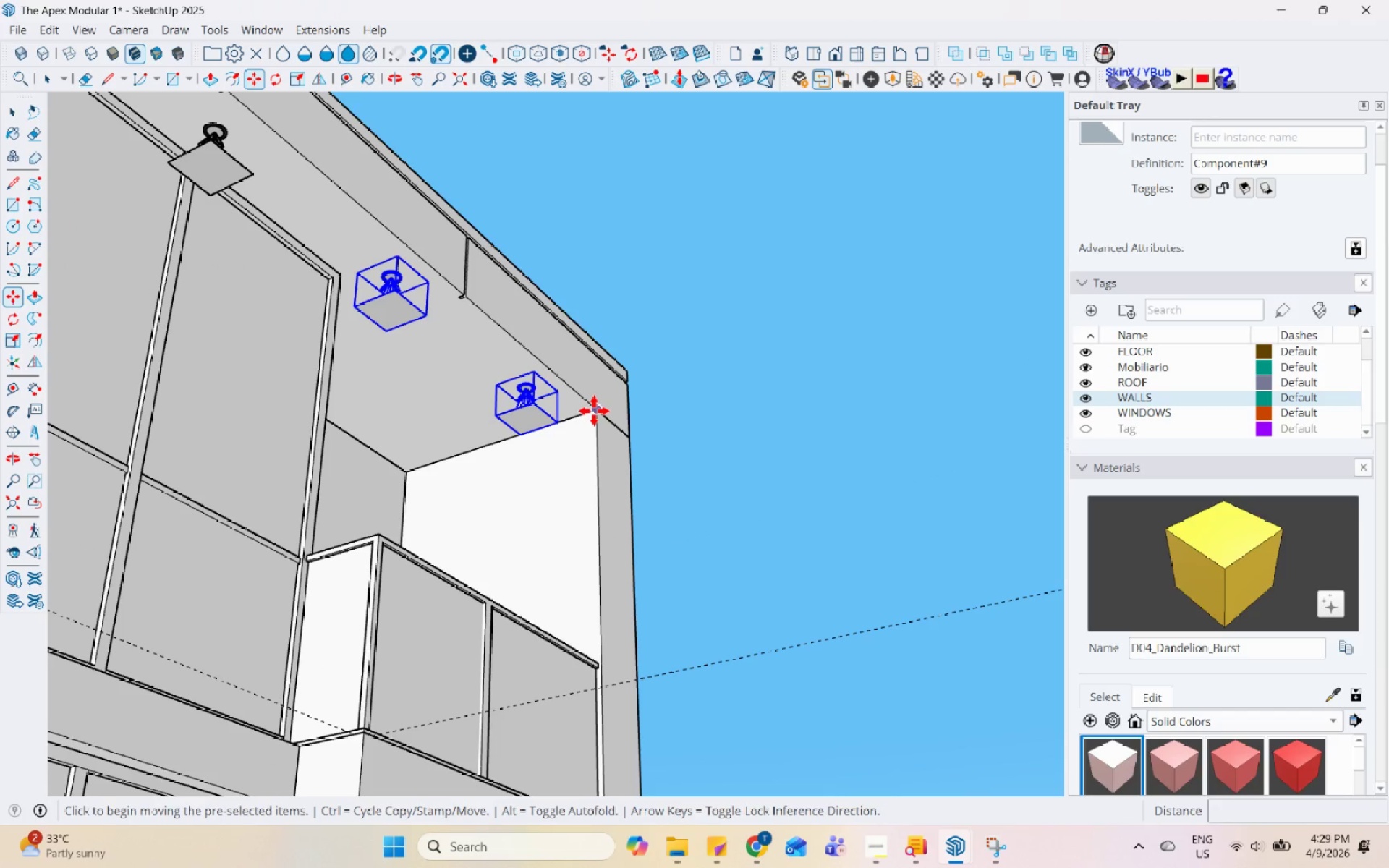 
key(Control+ControlLeft)
 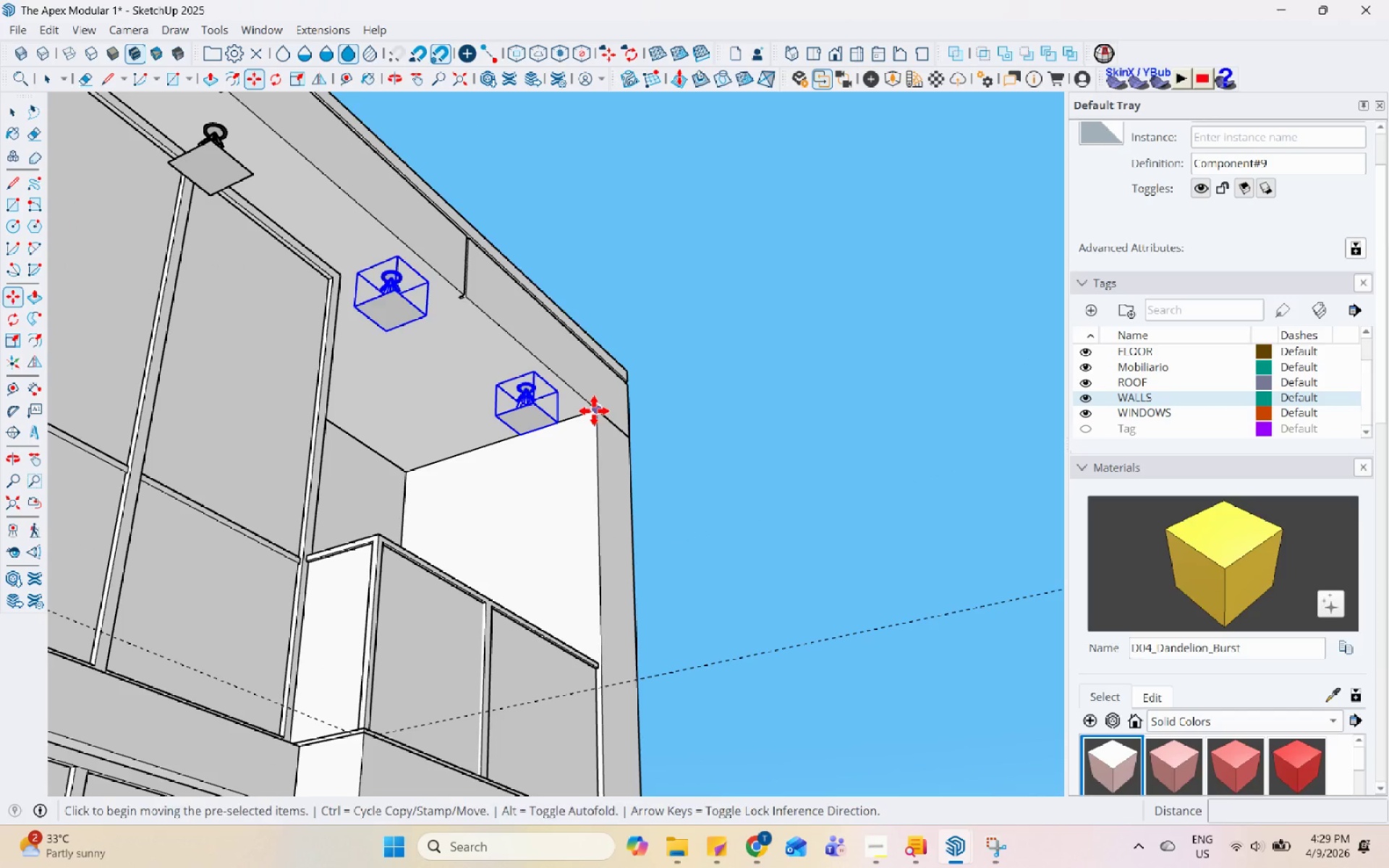 
left_click_drag(start_coordinate=[594, 411], to_coordinate=[595, 406])
 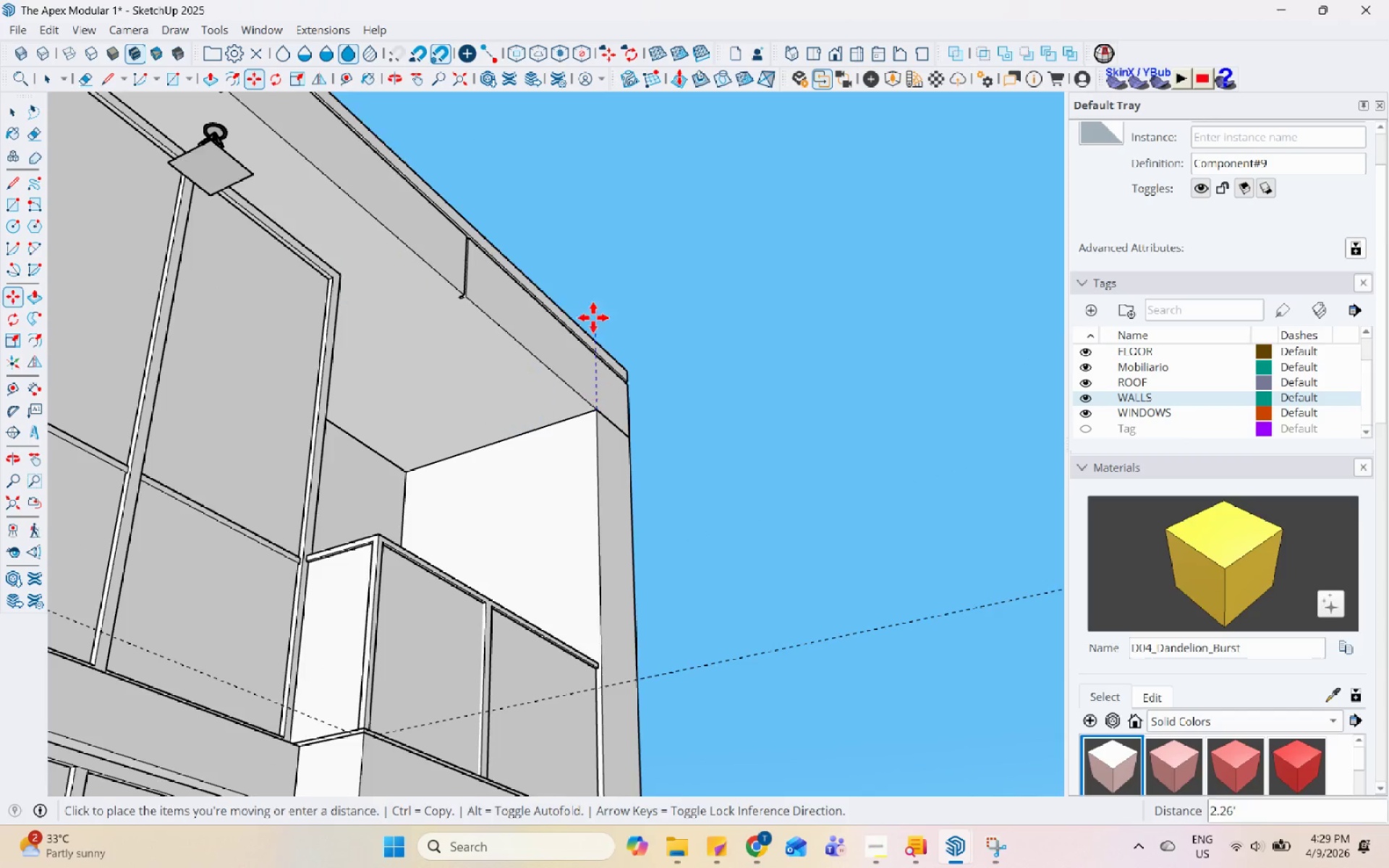 
scroll: coordinate [626, 738], scroll_direction: down, amount: 1.0
 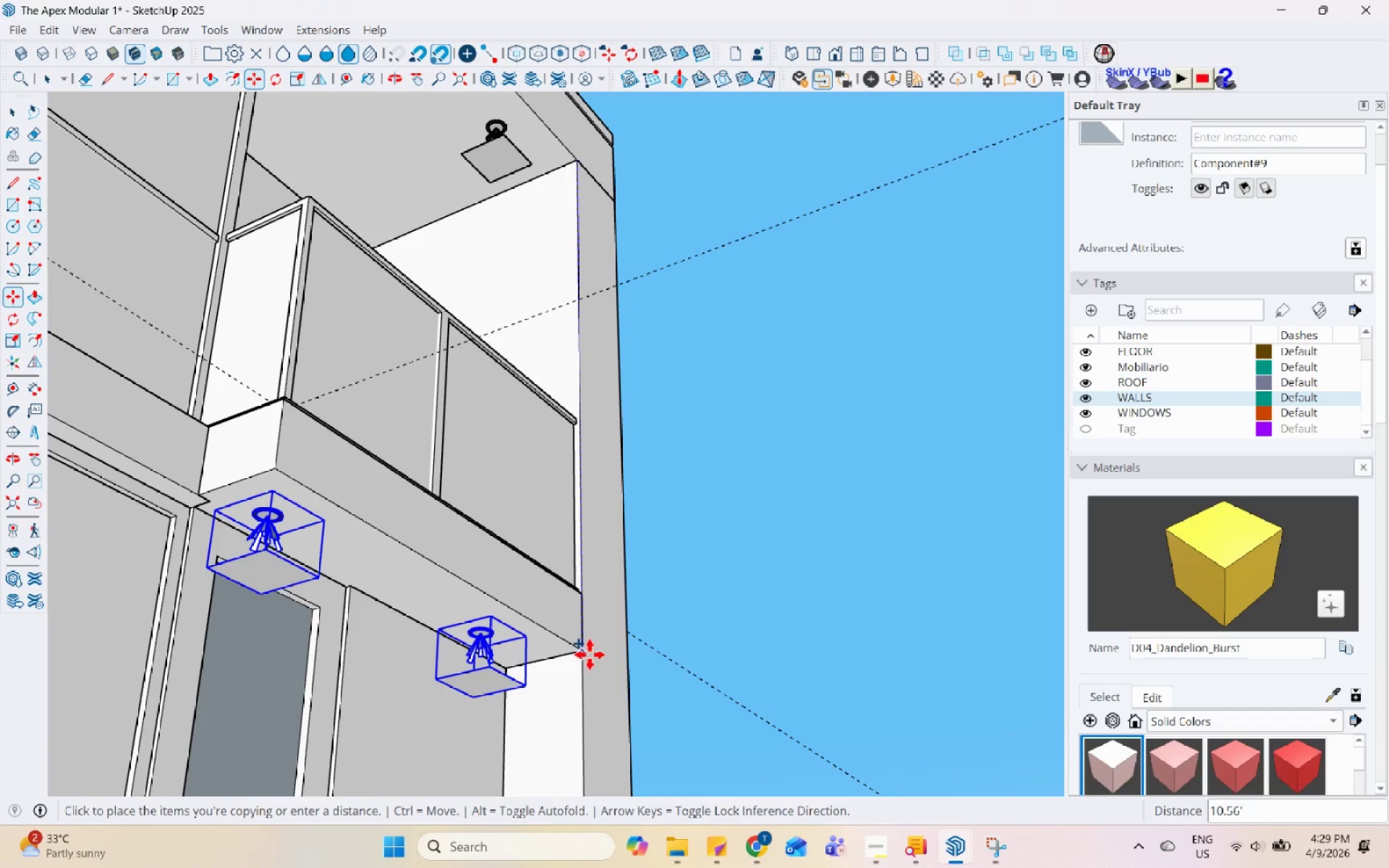 
left_click([587, 653])
 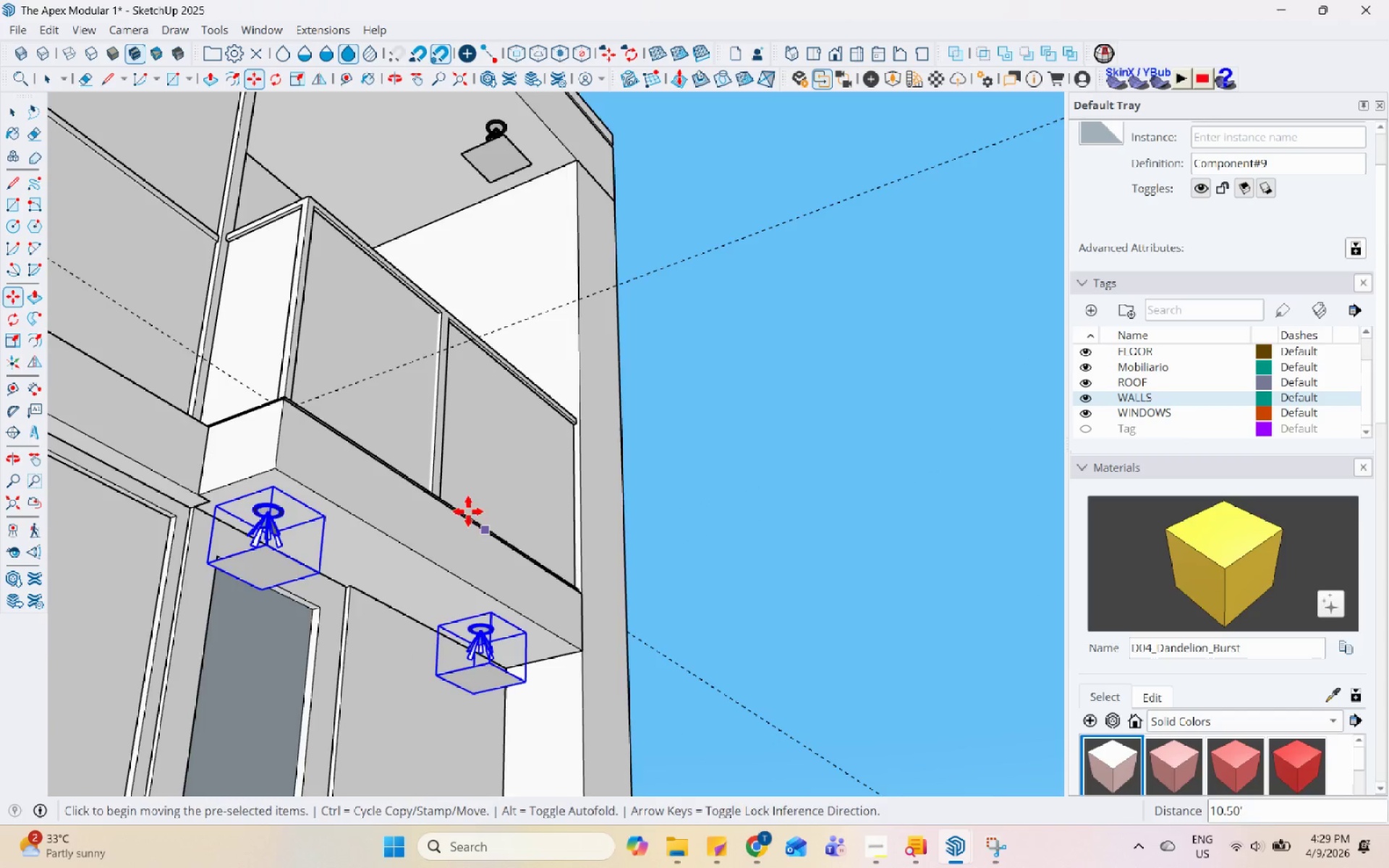 
scroll: coordinate [409, 440], scroll_direction: down, amount: 4.0
 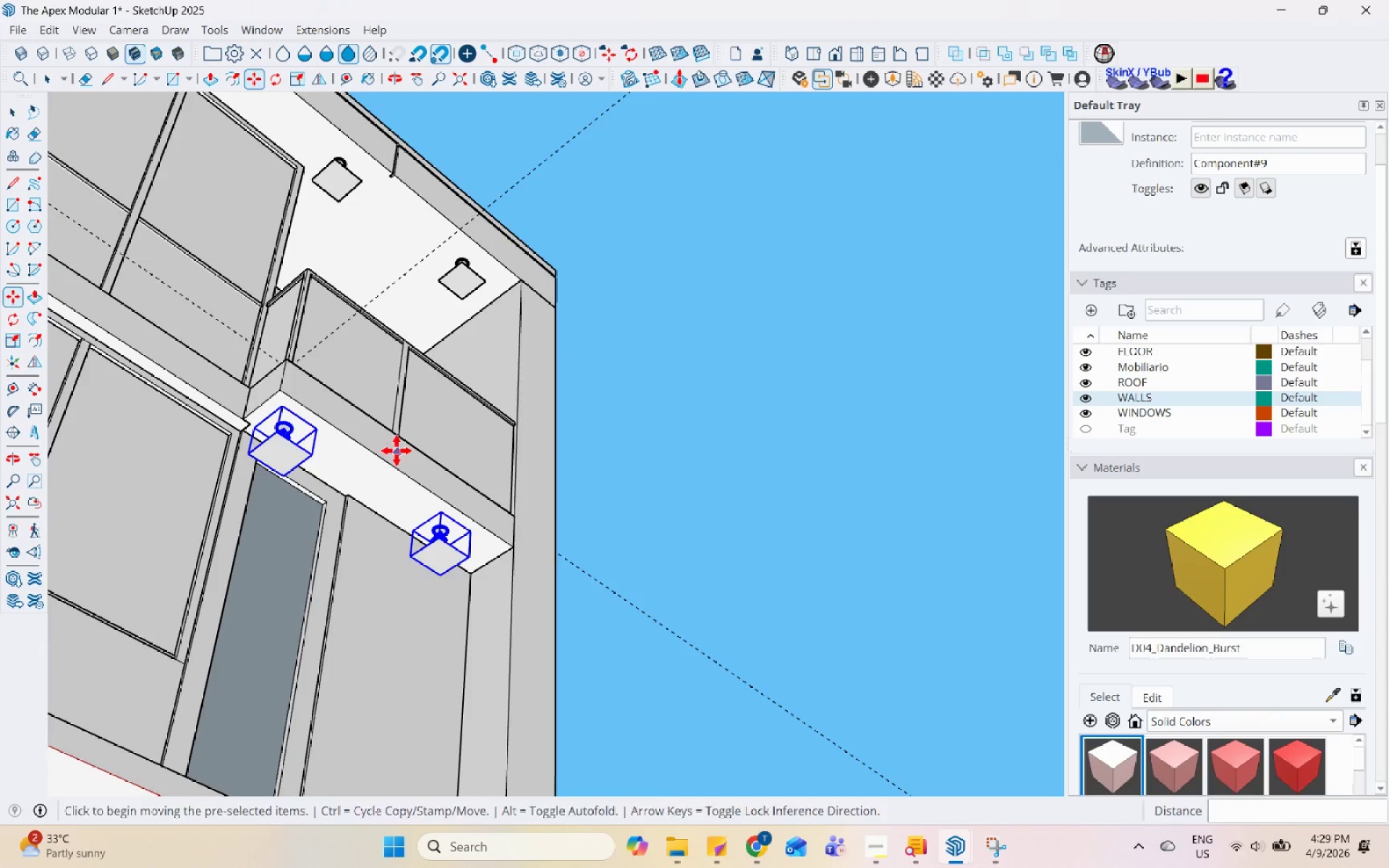 
key(Space)
 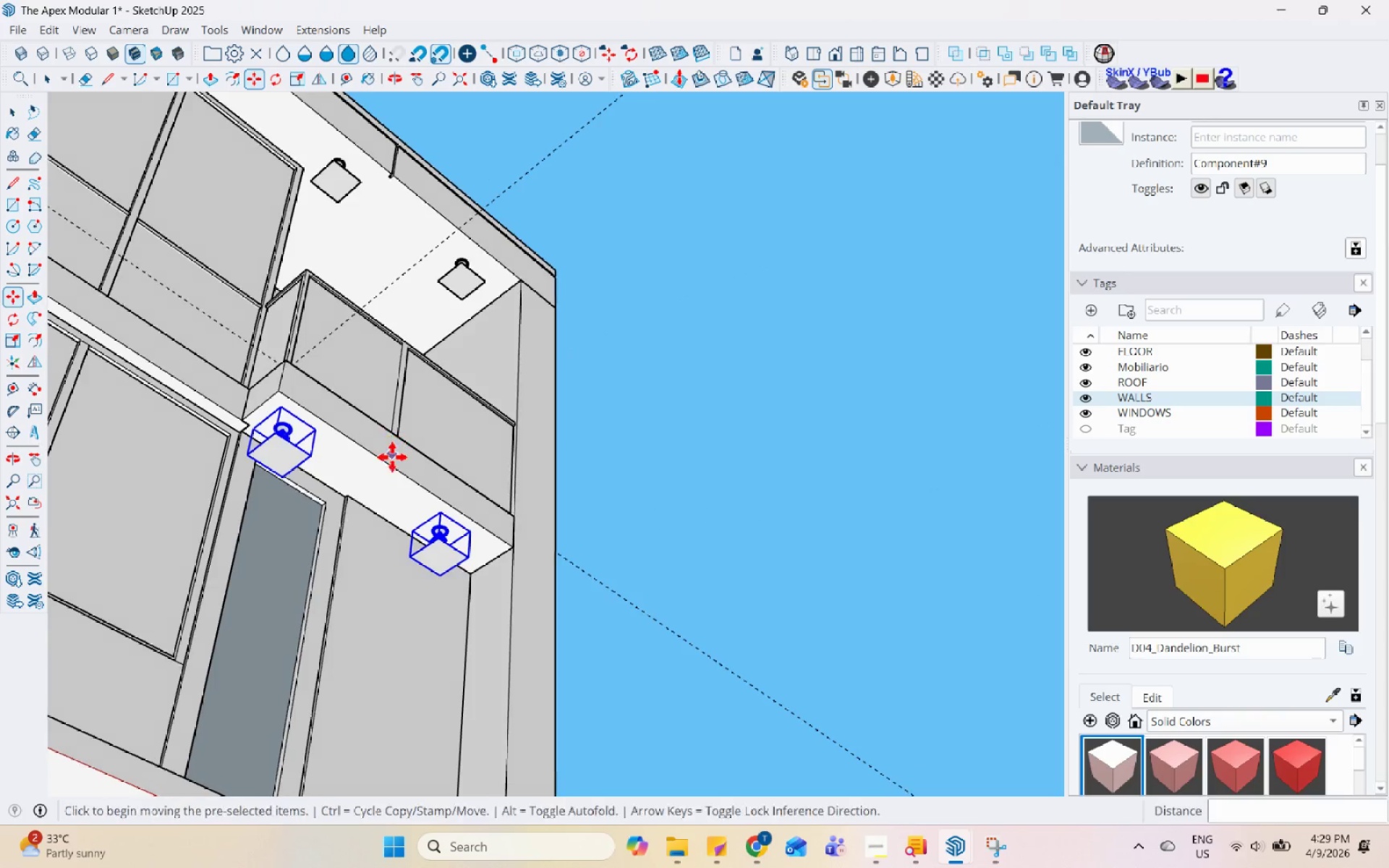 
scroll: coordinate [396, 472], scroll_direction: up, amount: 3.0
 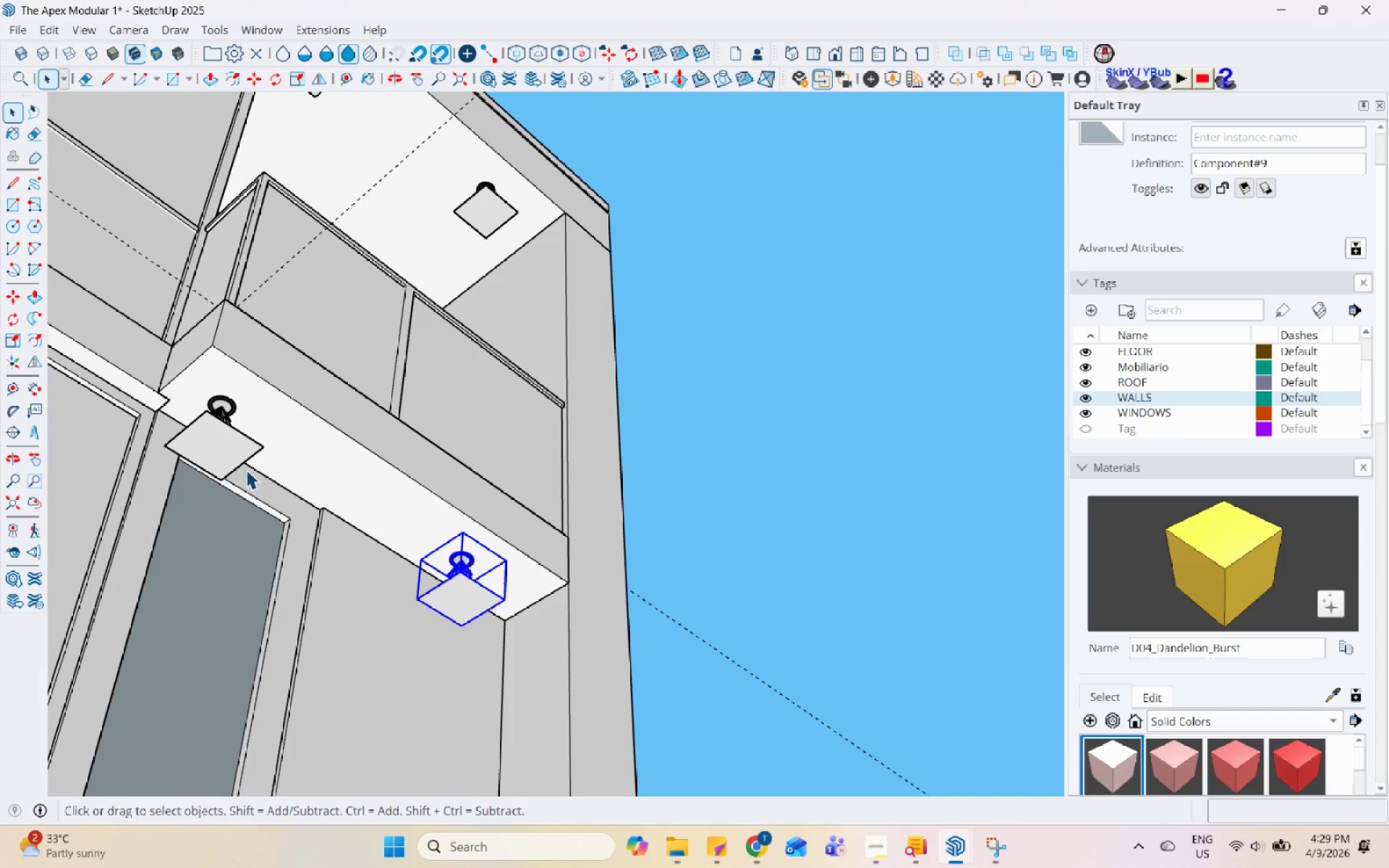 
left_click([221, 410])
 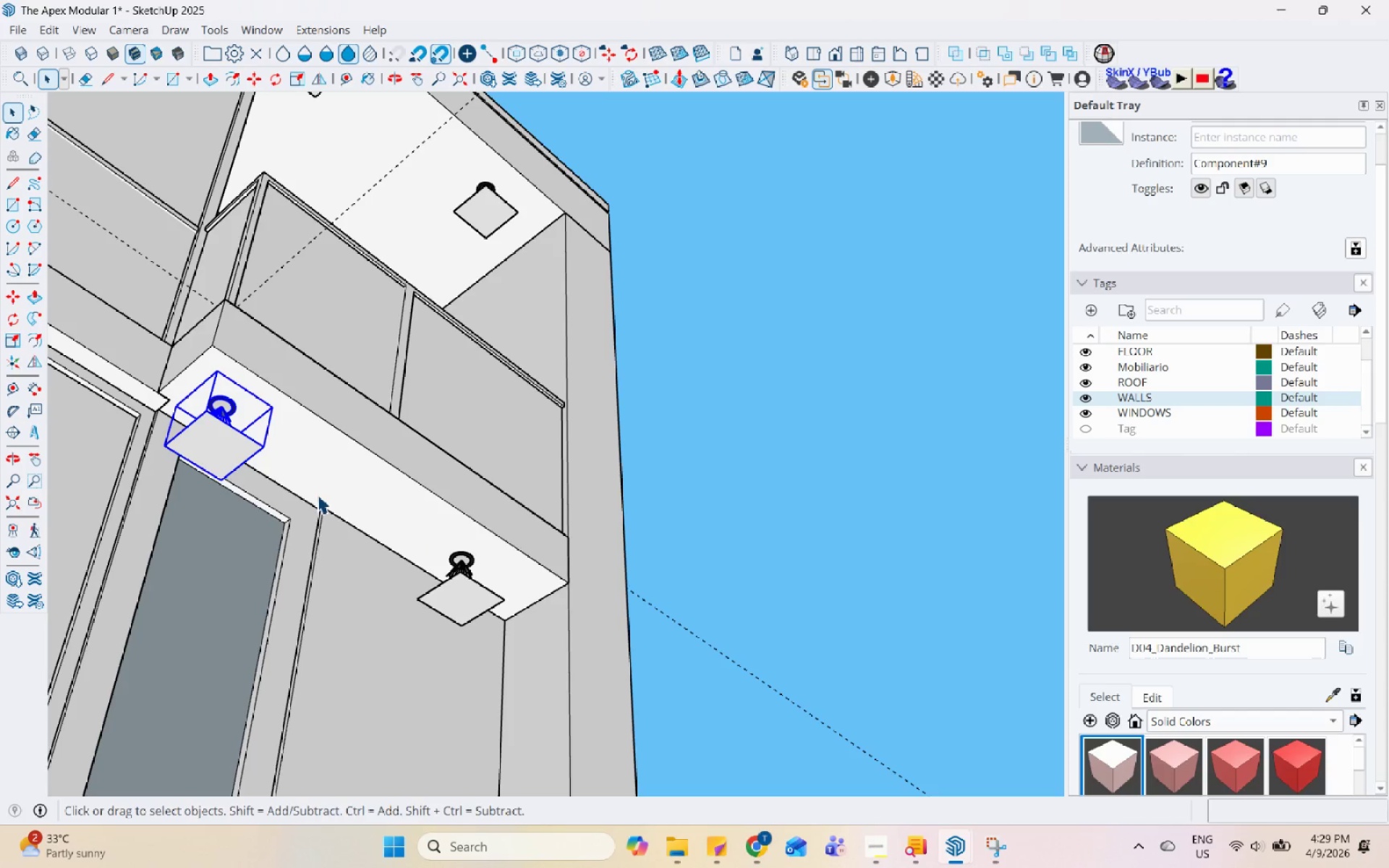 
key(M)
 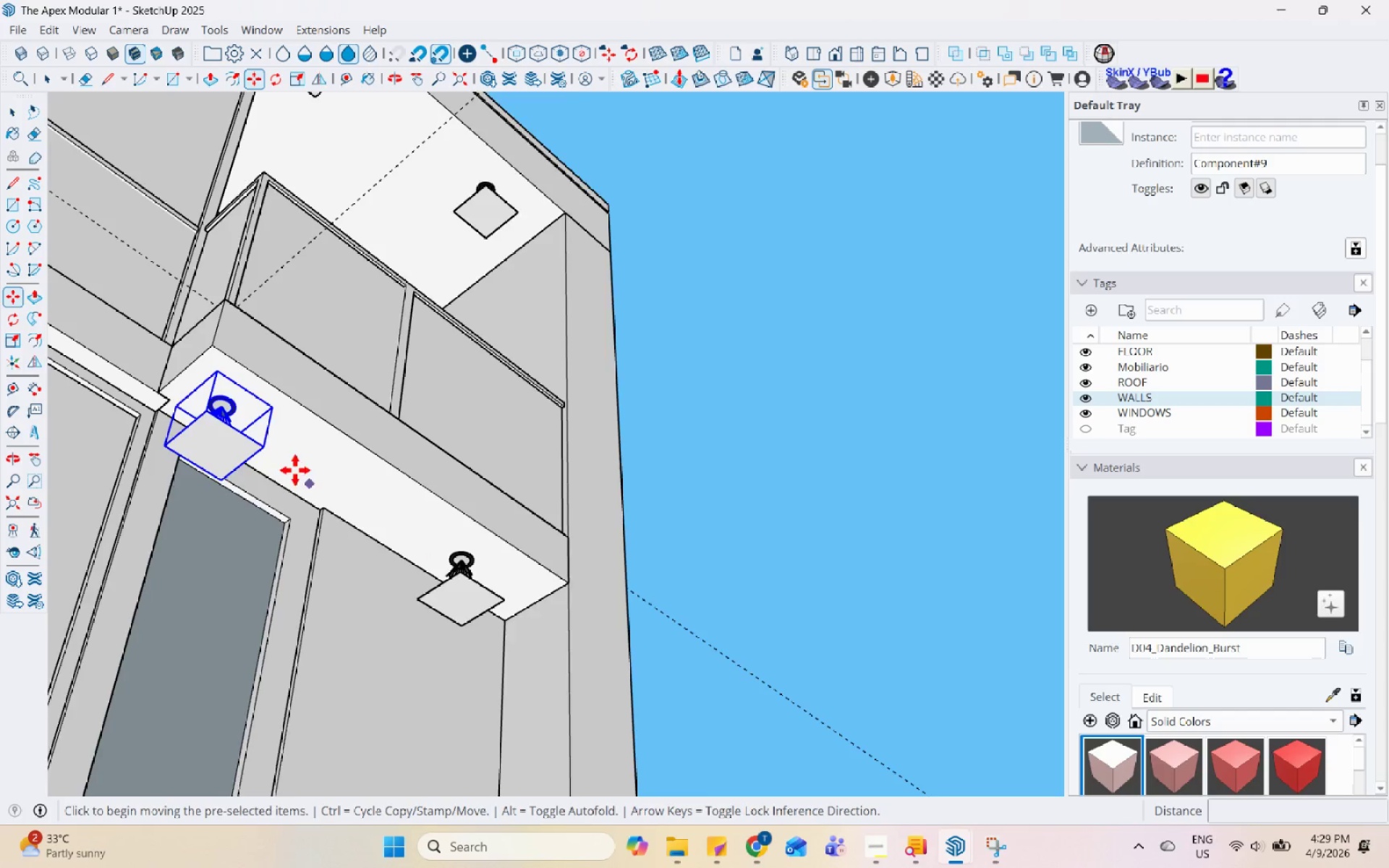 
left_click([291, 448])
 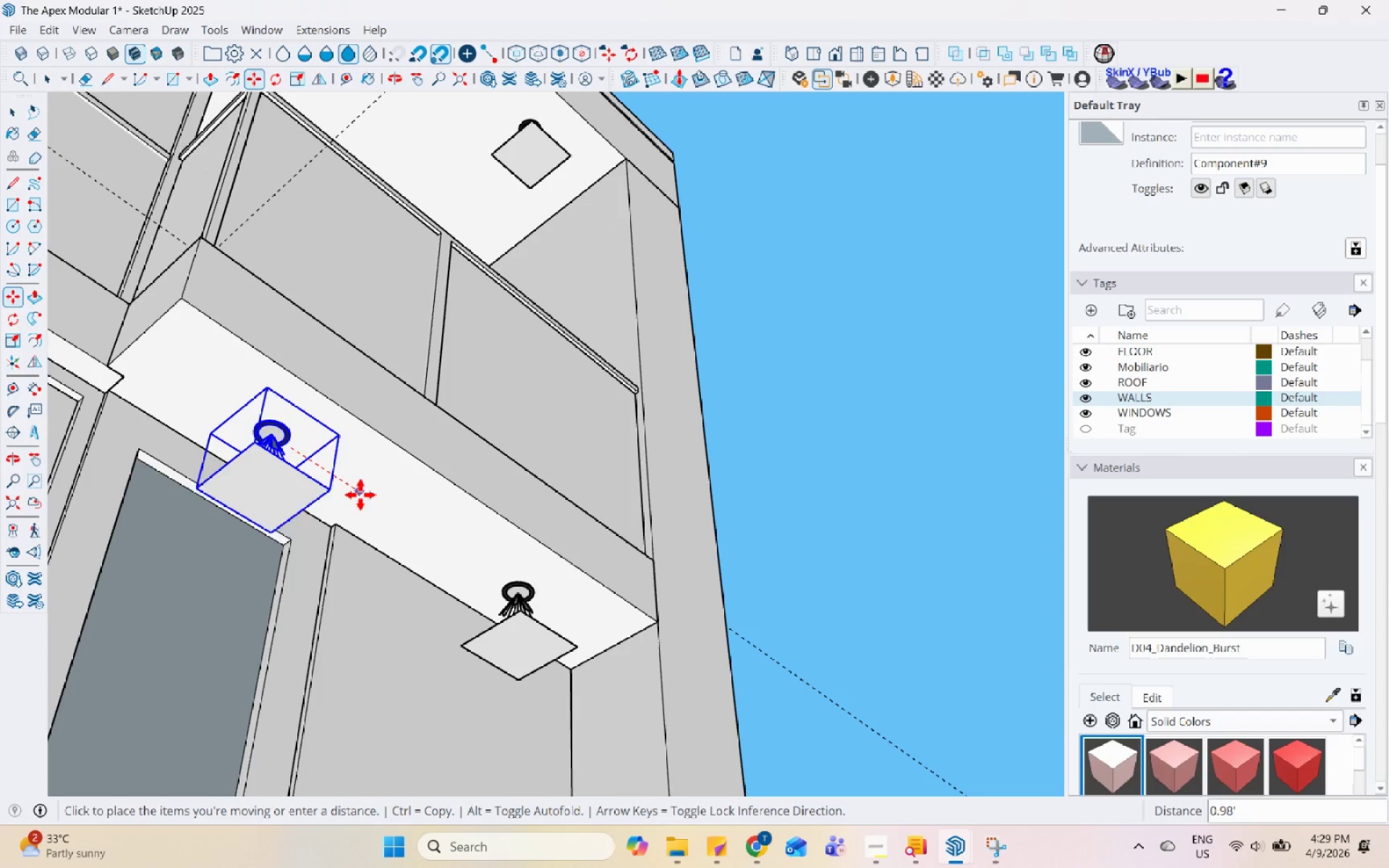 
scroll: coordinate [286, 457], scroll_direction: up, amount: 3.0
 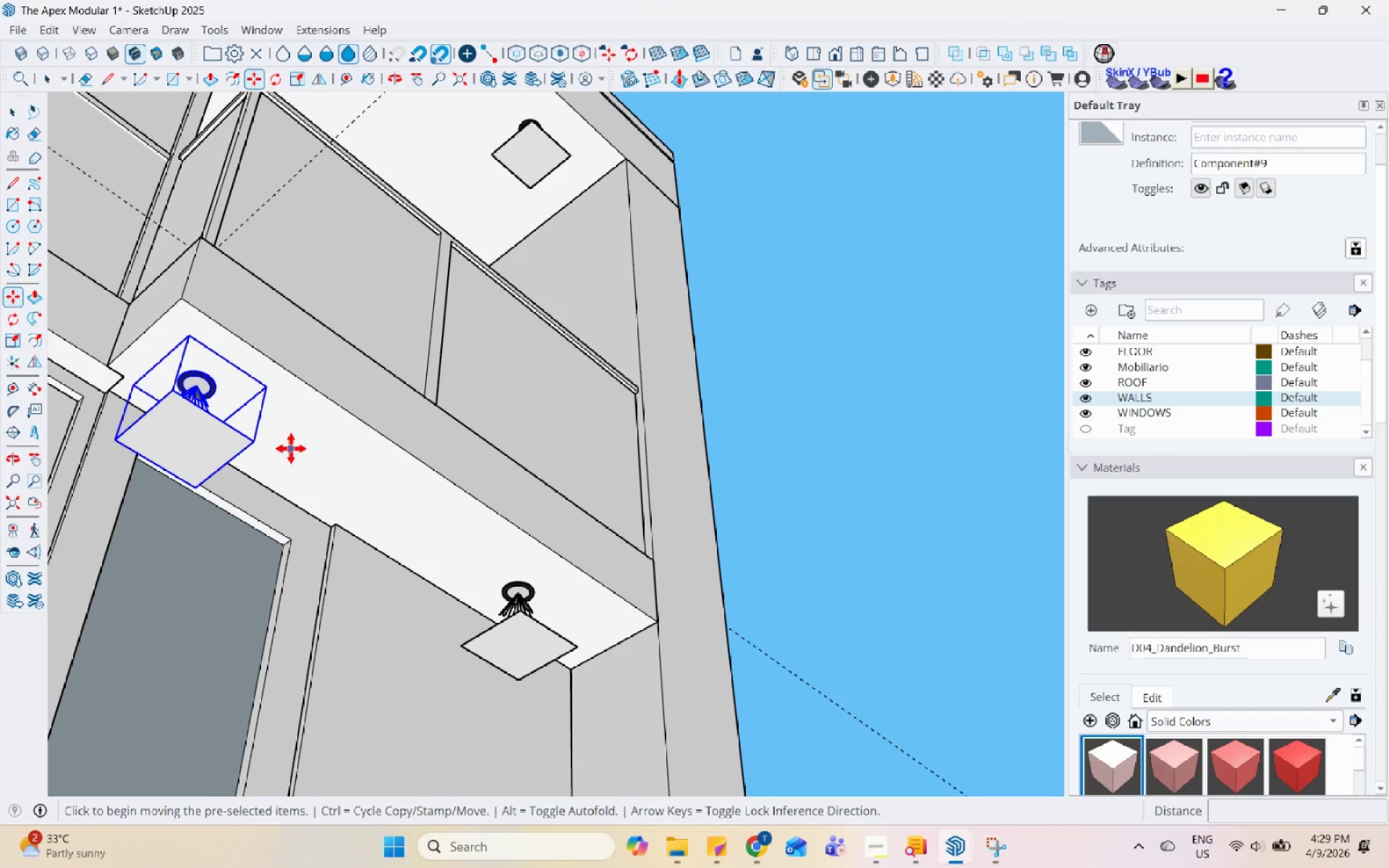 
left_click([369, 500])
 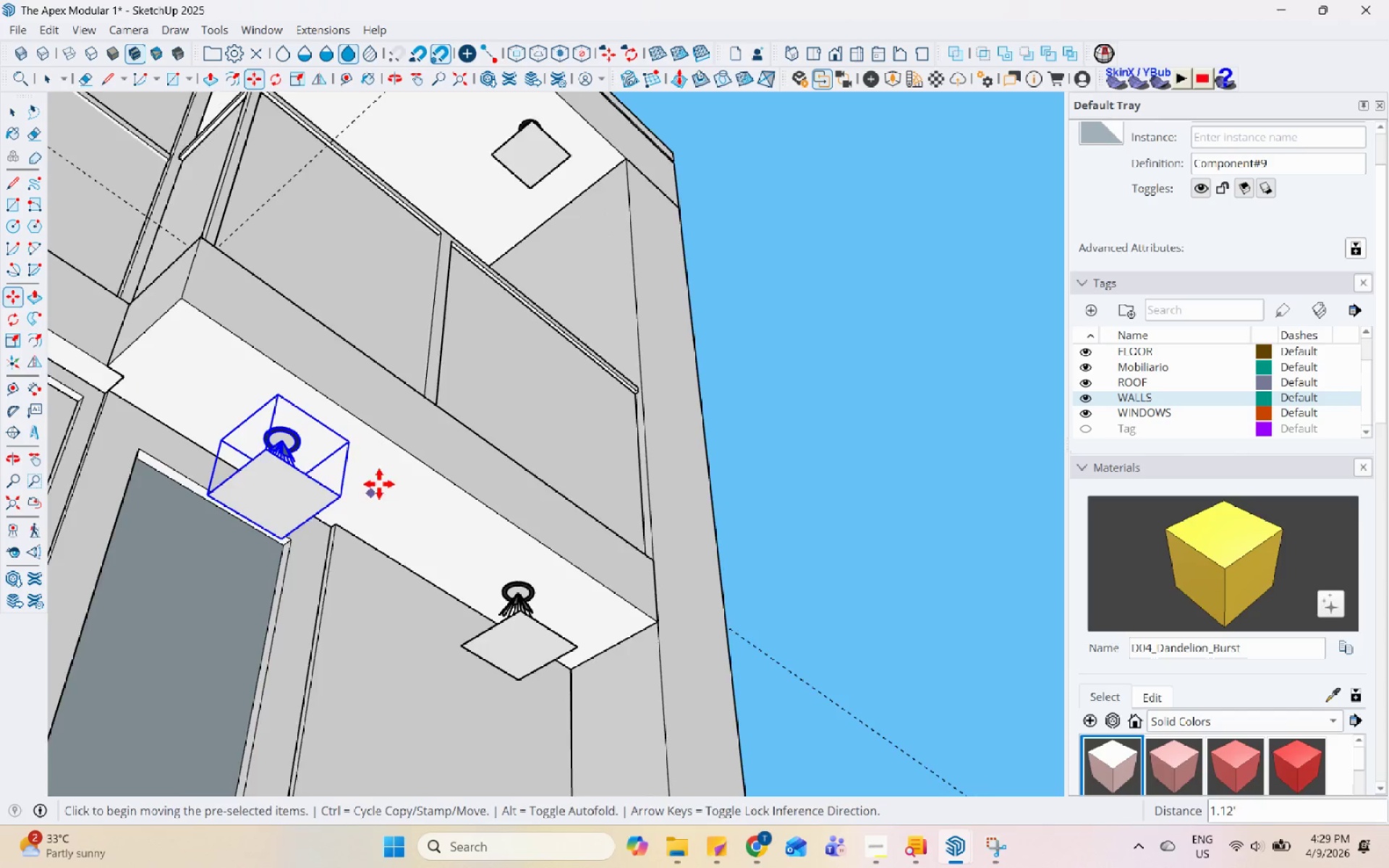 
key(Space)
 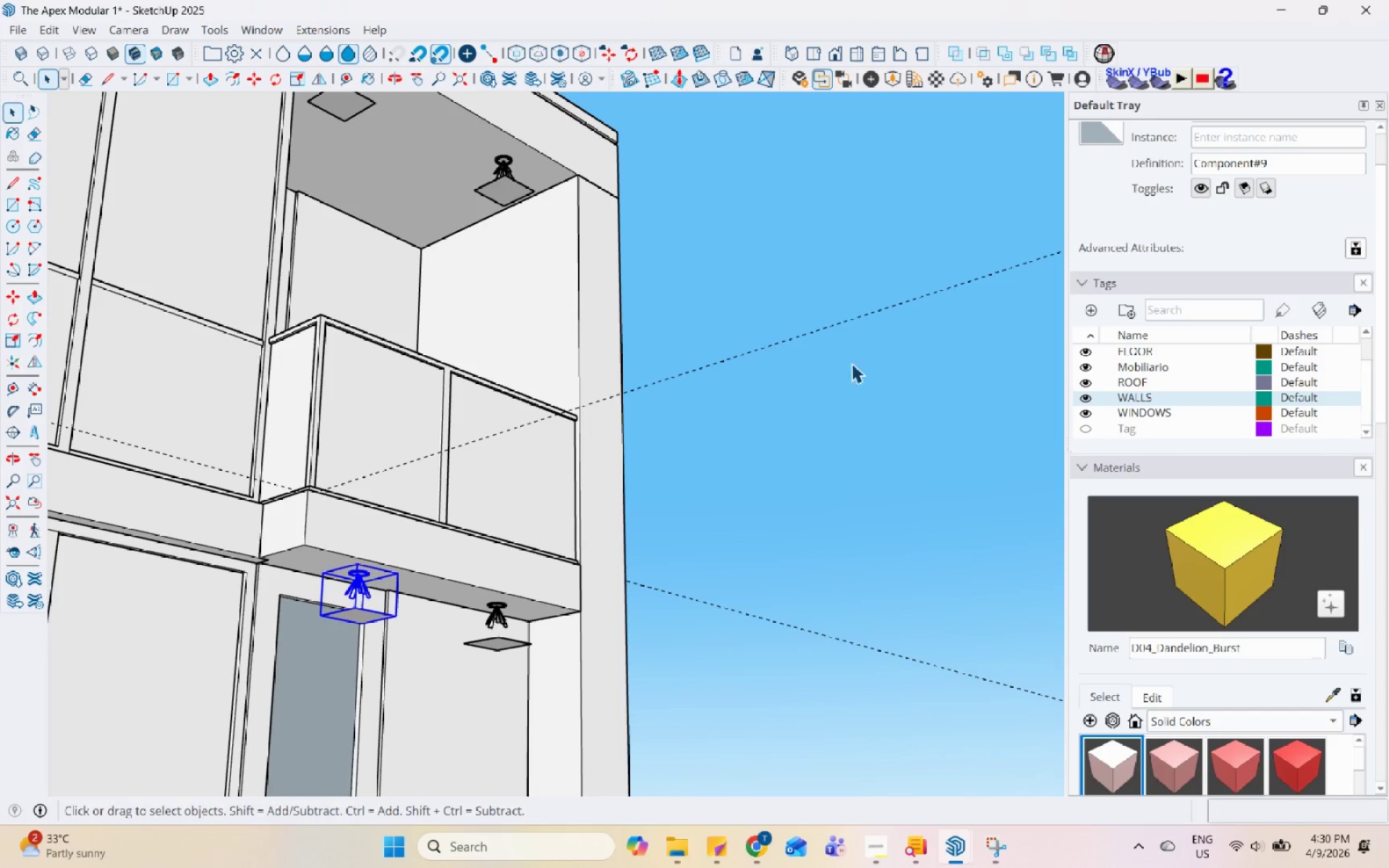 
scroll: coordinate [448, 356], scroll_direction: down, amount: 4.0
 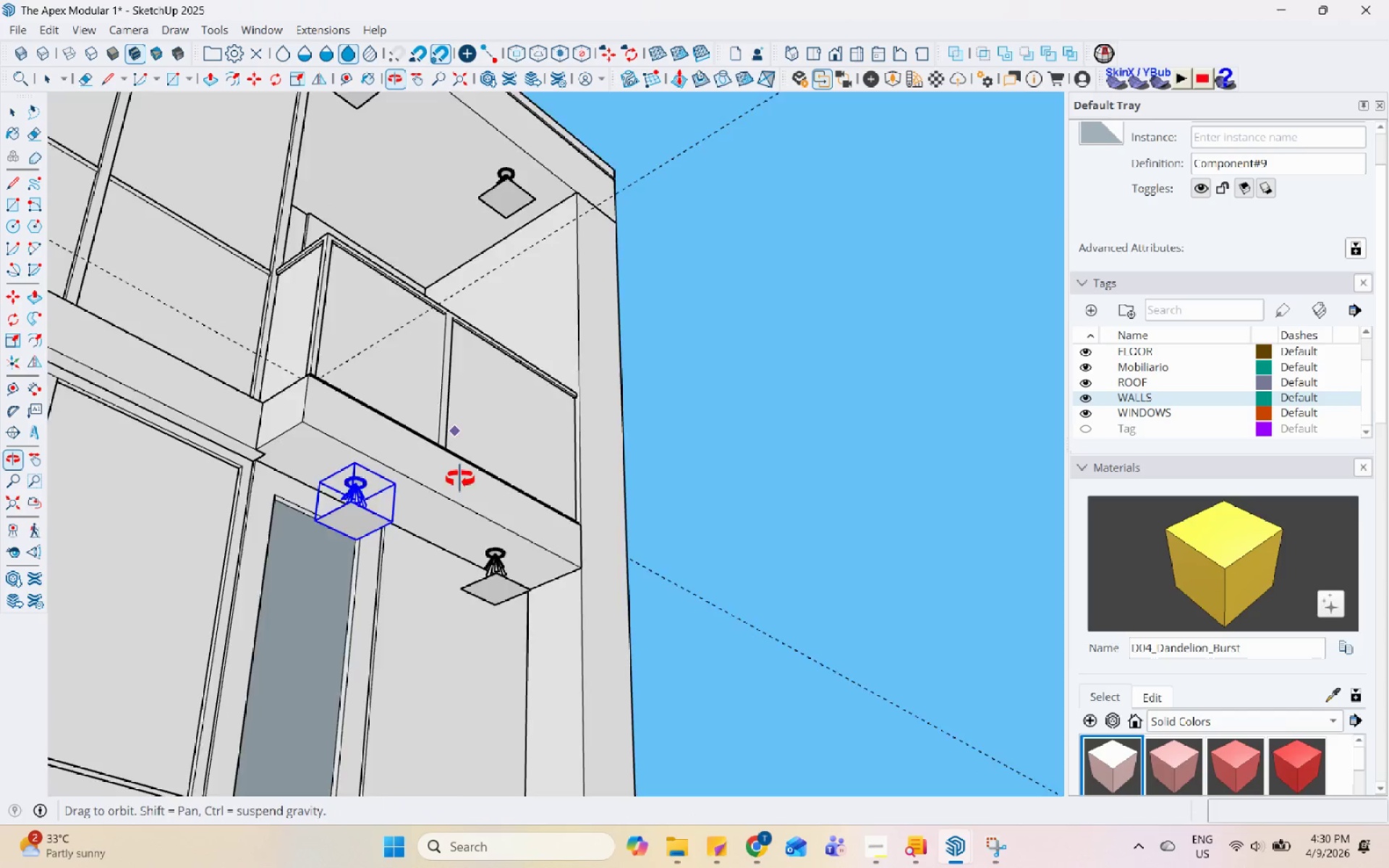 
left_click([901, 328])
 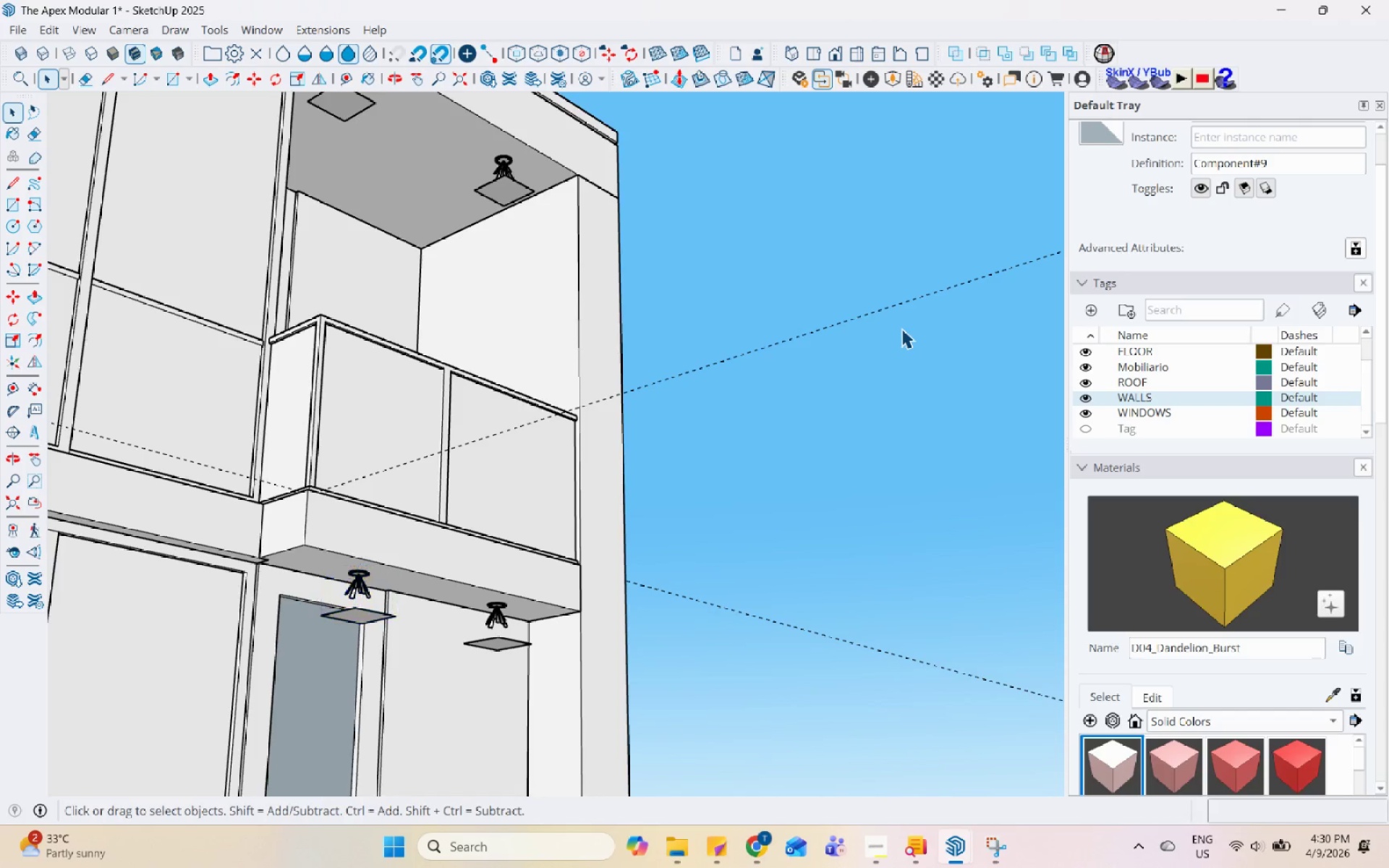 
scroll: coordinate [817, 414], scroll_direction: down, amount: 15.0
 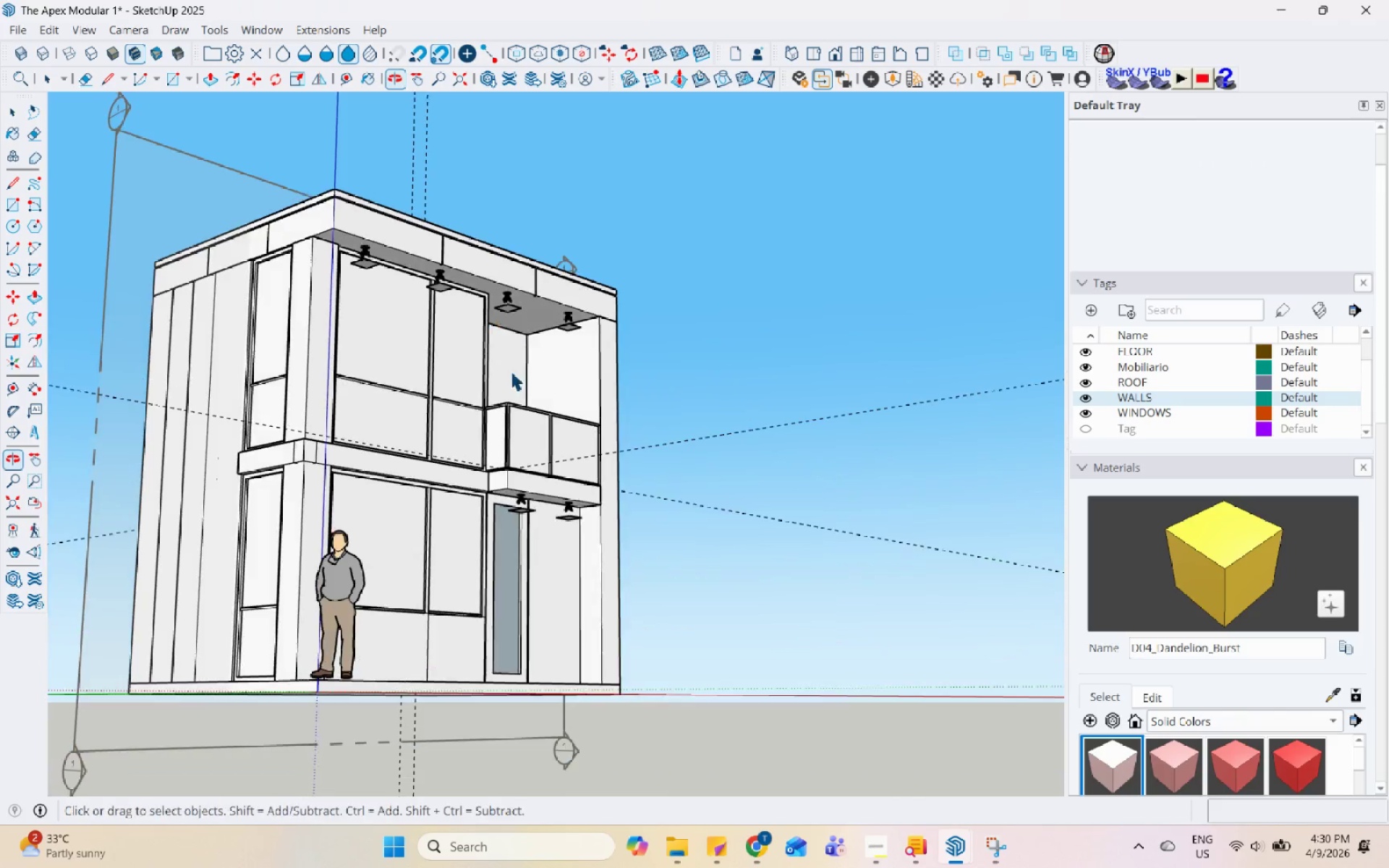 
scroll: coordinate [489, 331], scroll_direction: up, amount: 5.0
 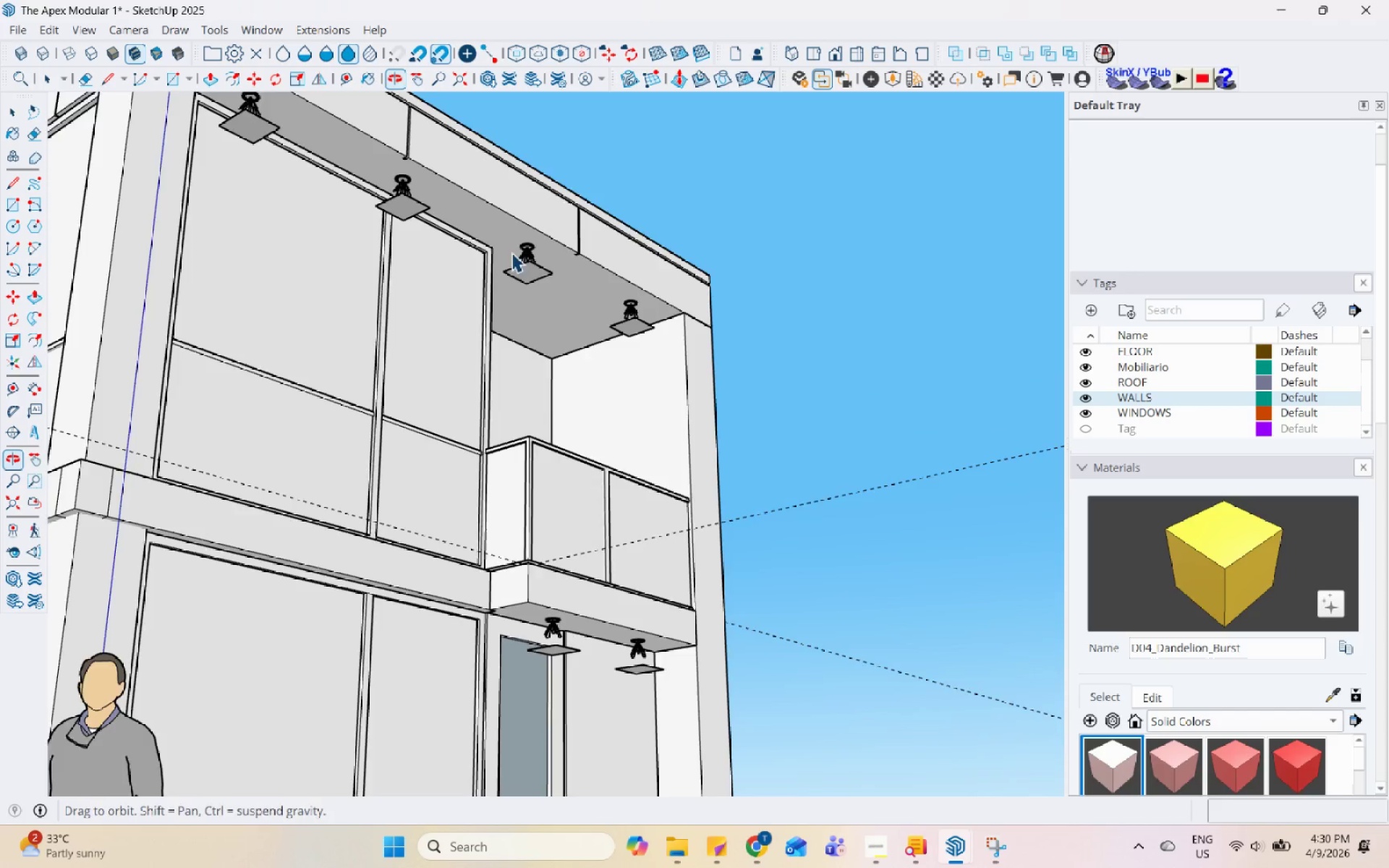 
scroll: coordinate [557, 287], scroll_direction: none, amount: 0.0
 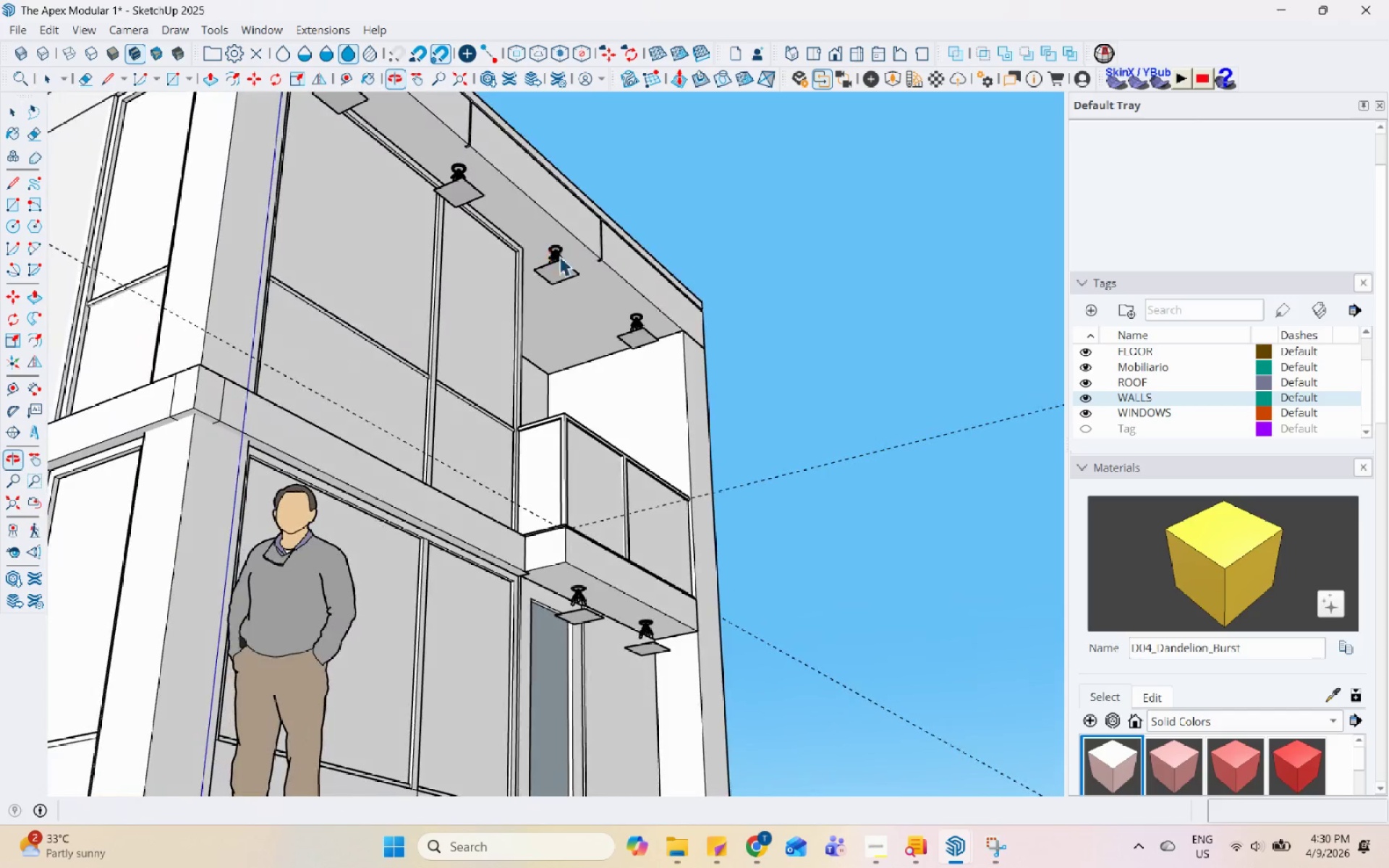 
left_click([812, 364])
 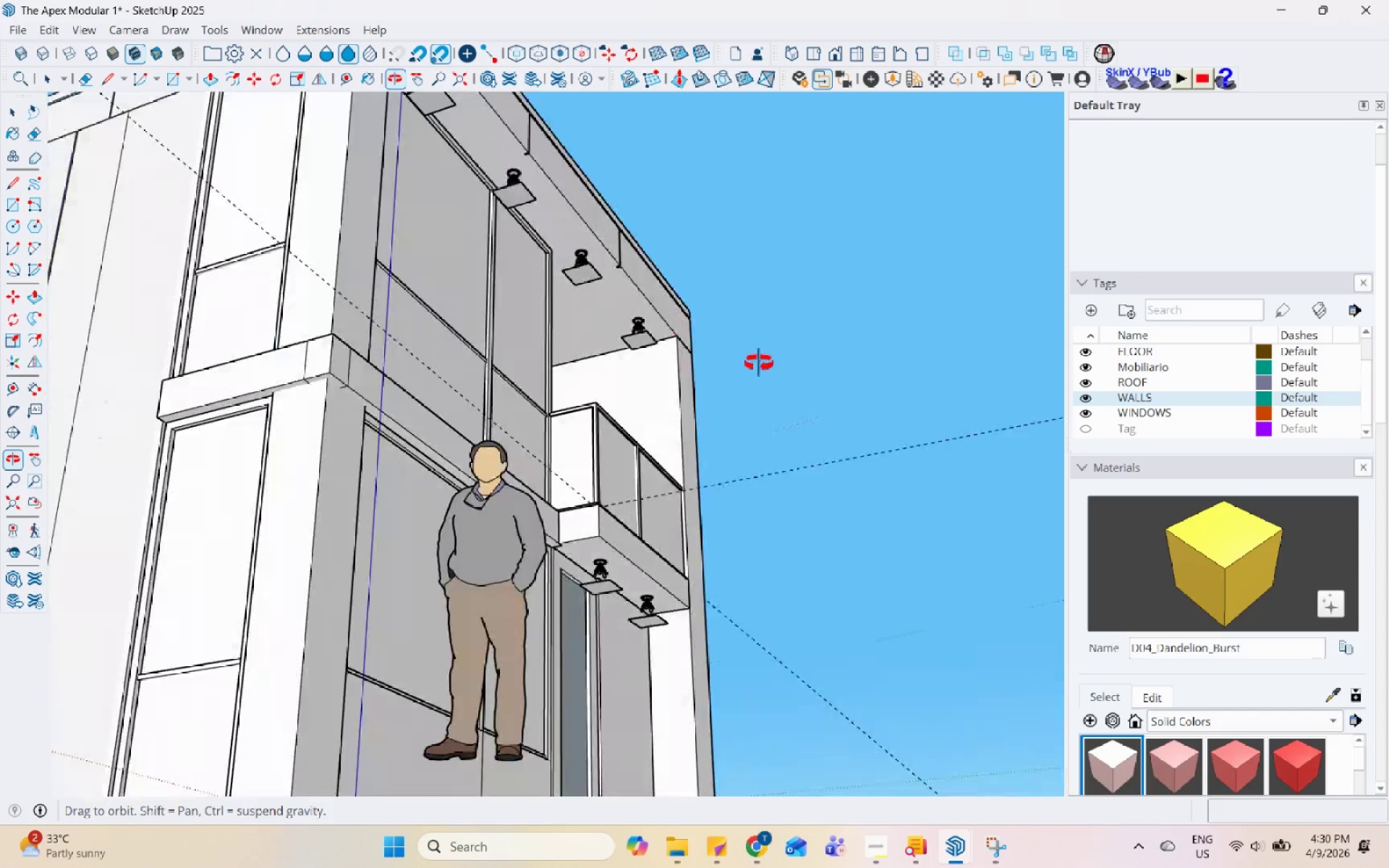 
scroll: coordinate [535, 460], scroll_direction: down, amount: 10.0
 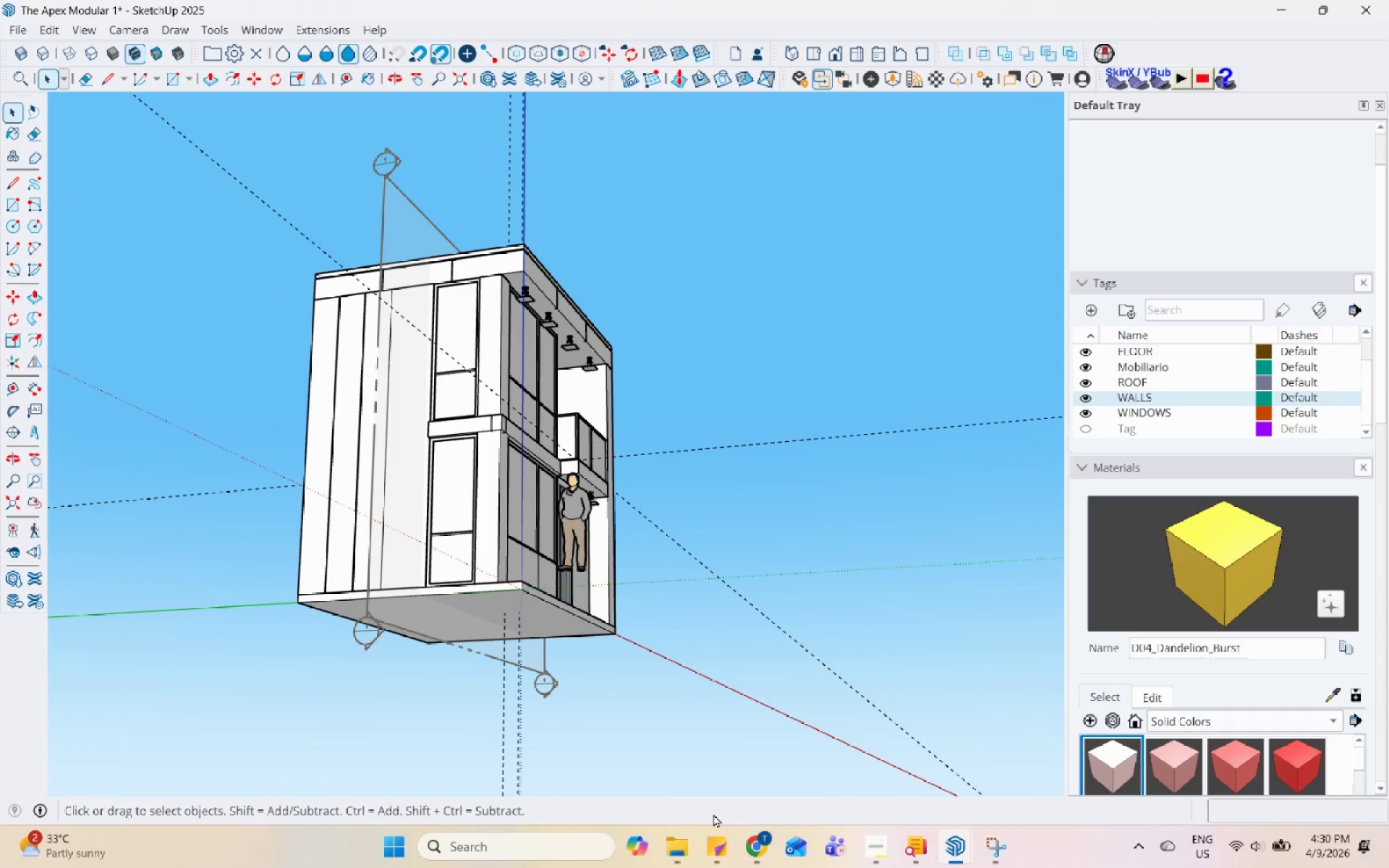 
left_click([746, 848])
 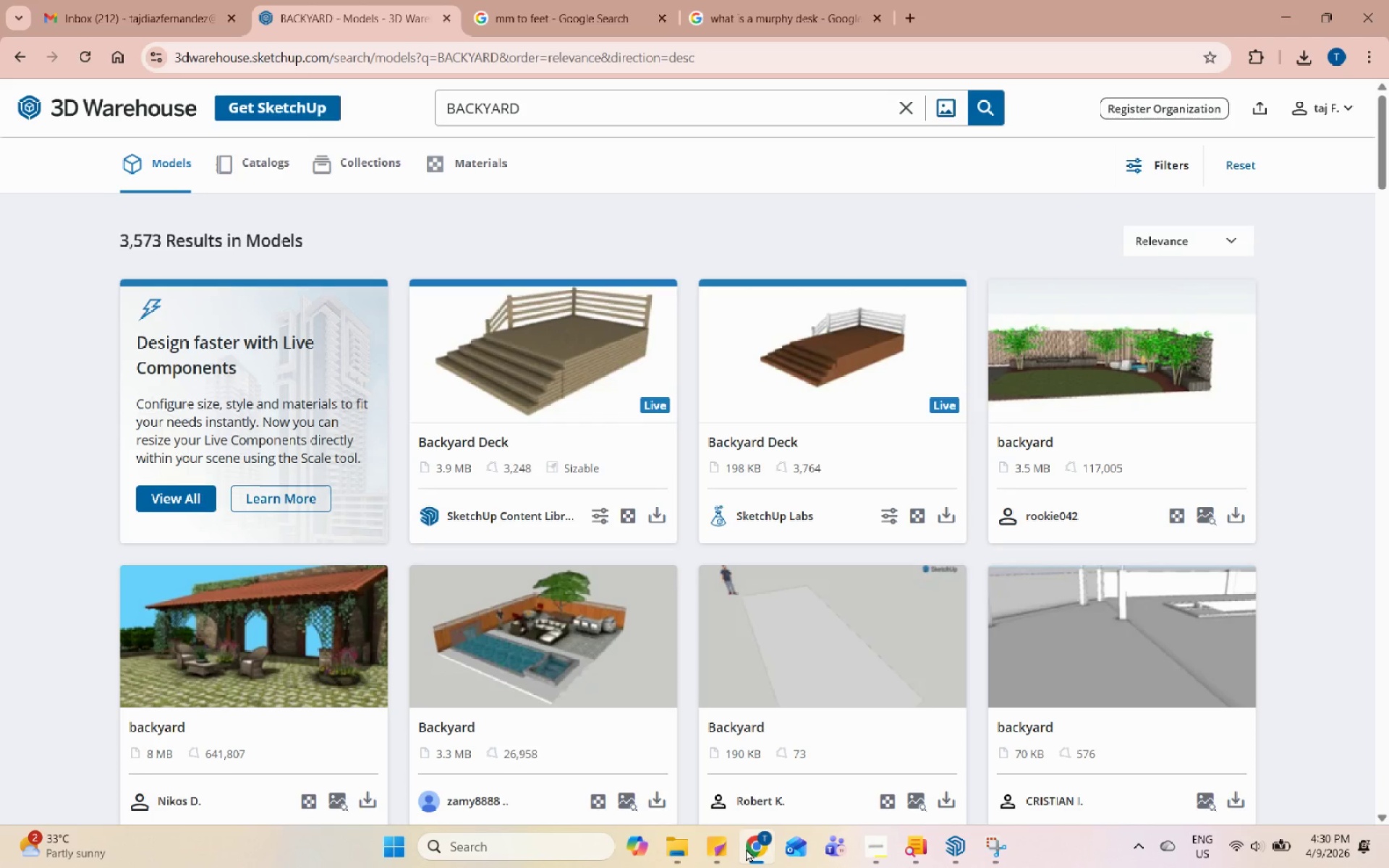 
scroll: coordinate [1178, 669], scroll_direction: down, amount: 21.0
 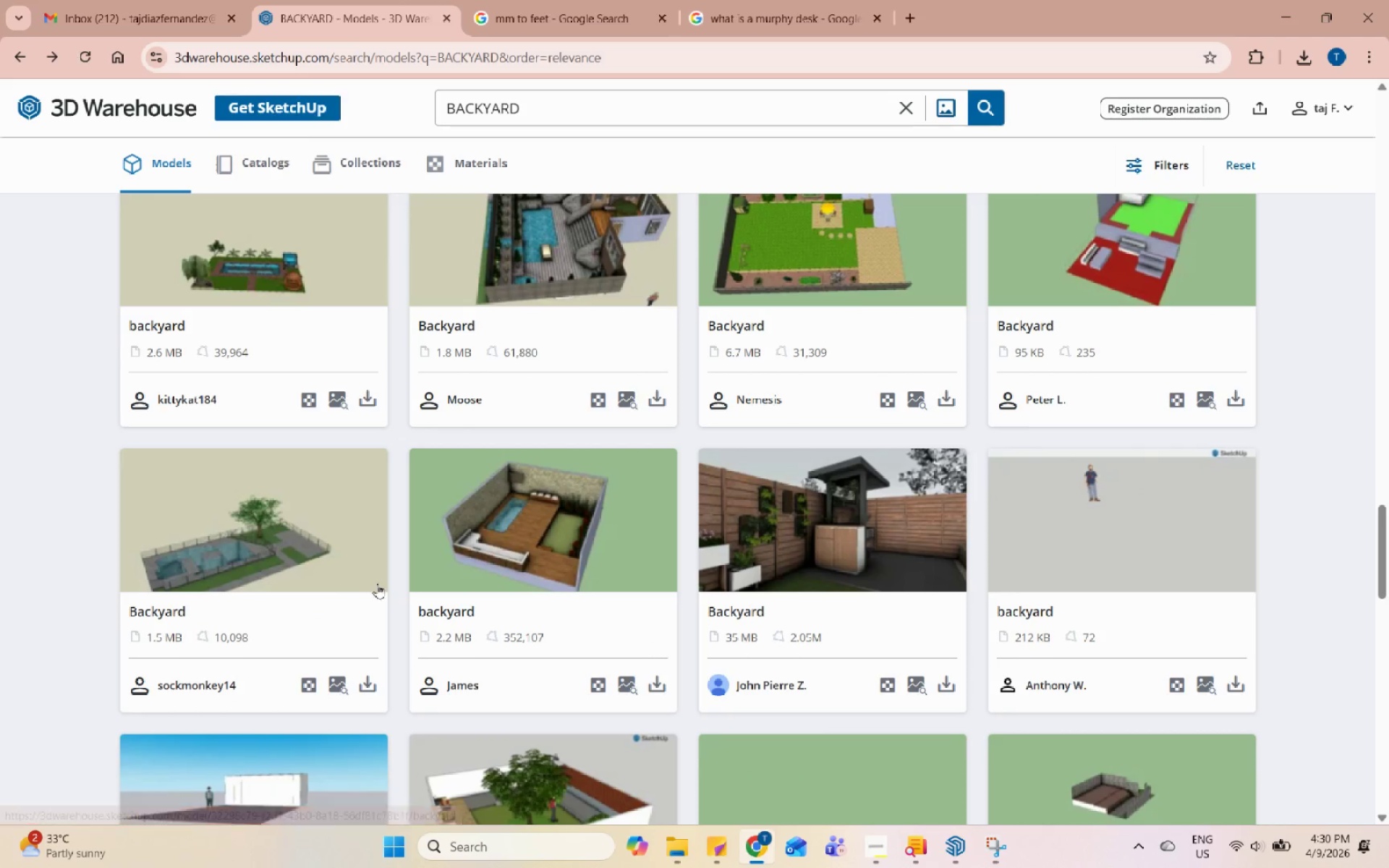 
left_click([320, 546])
 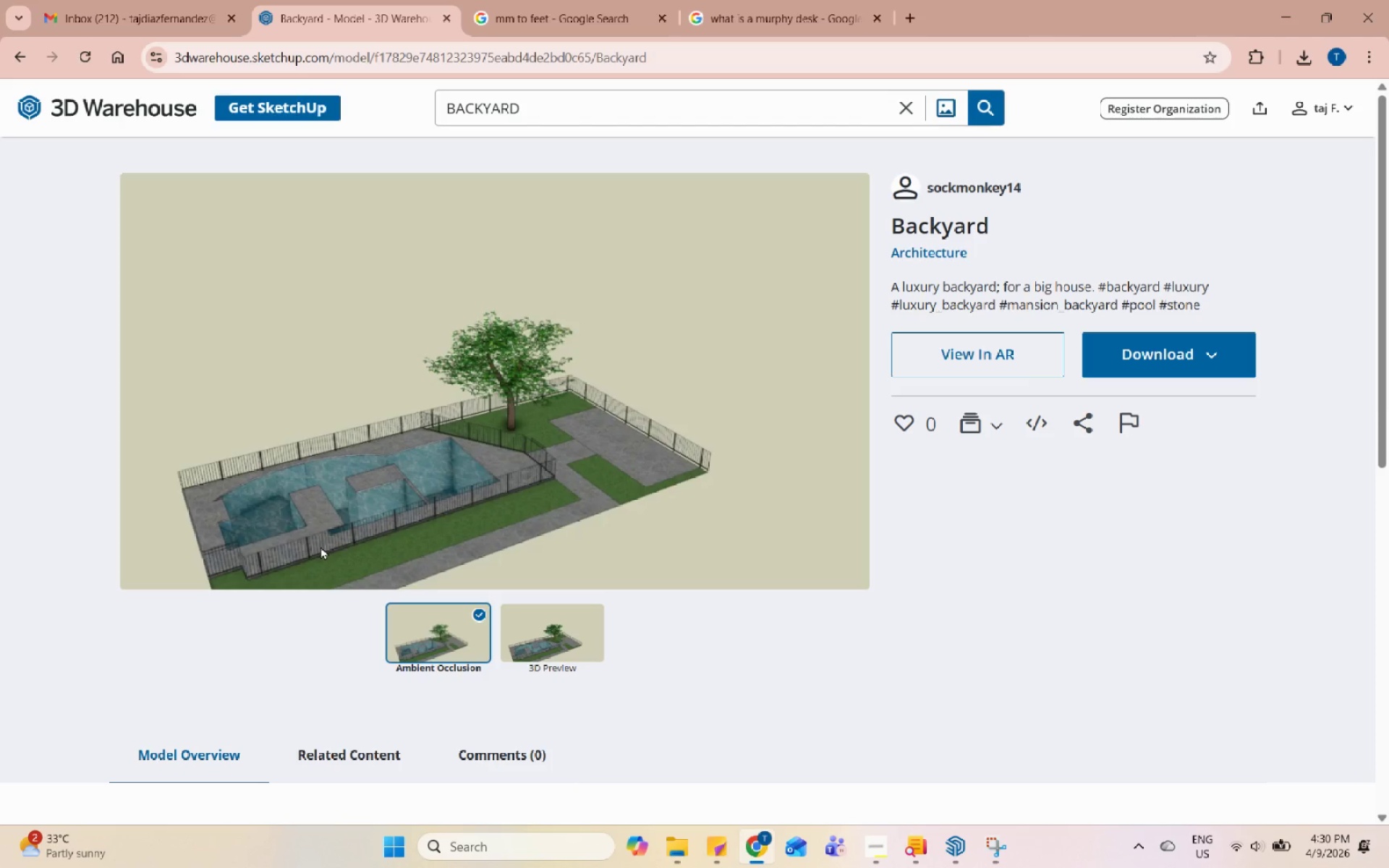 
 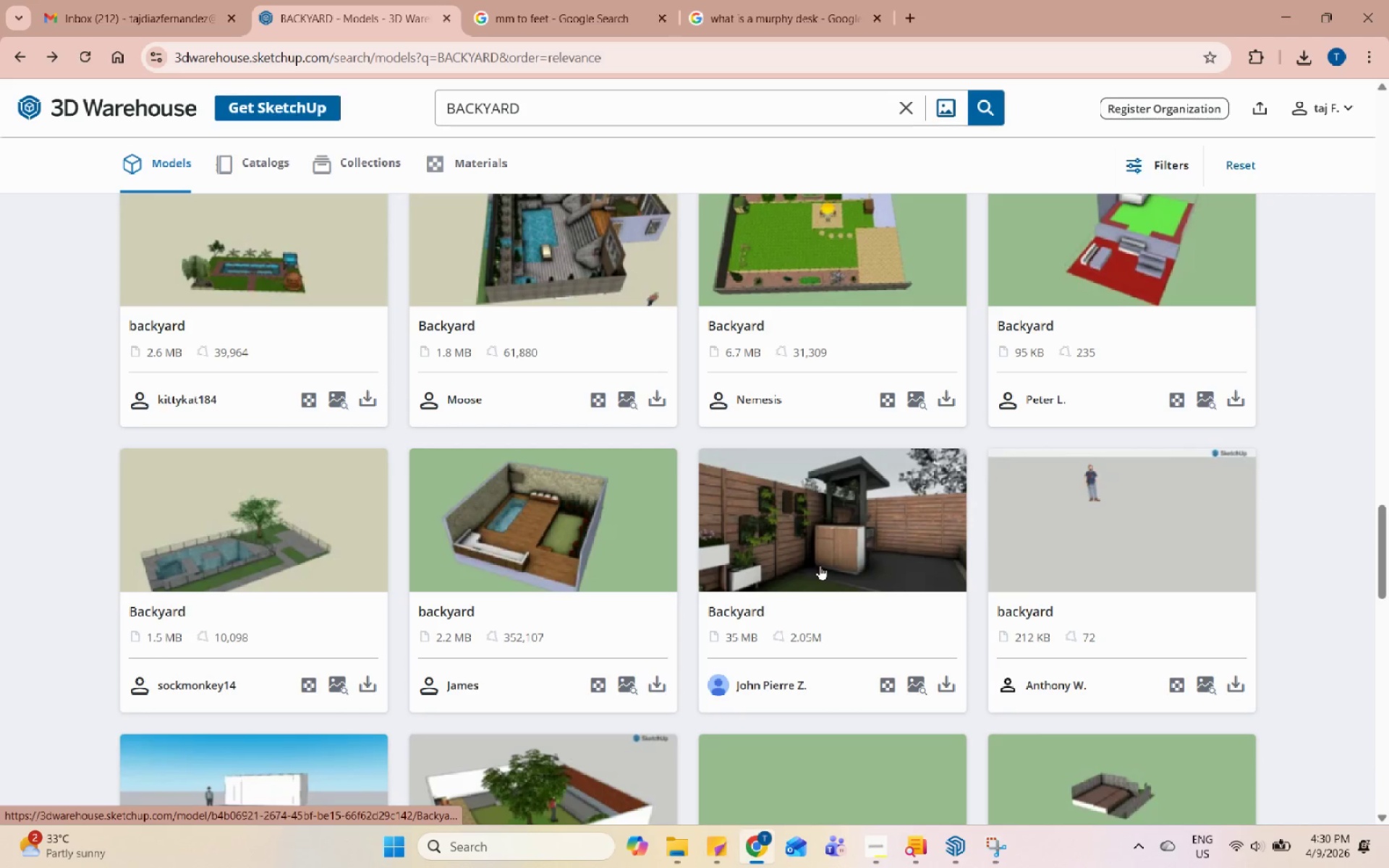 
left_click([820, 564])
 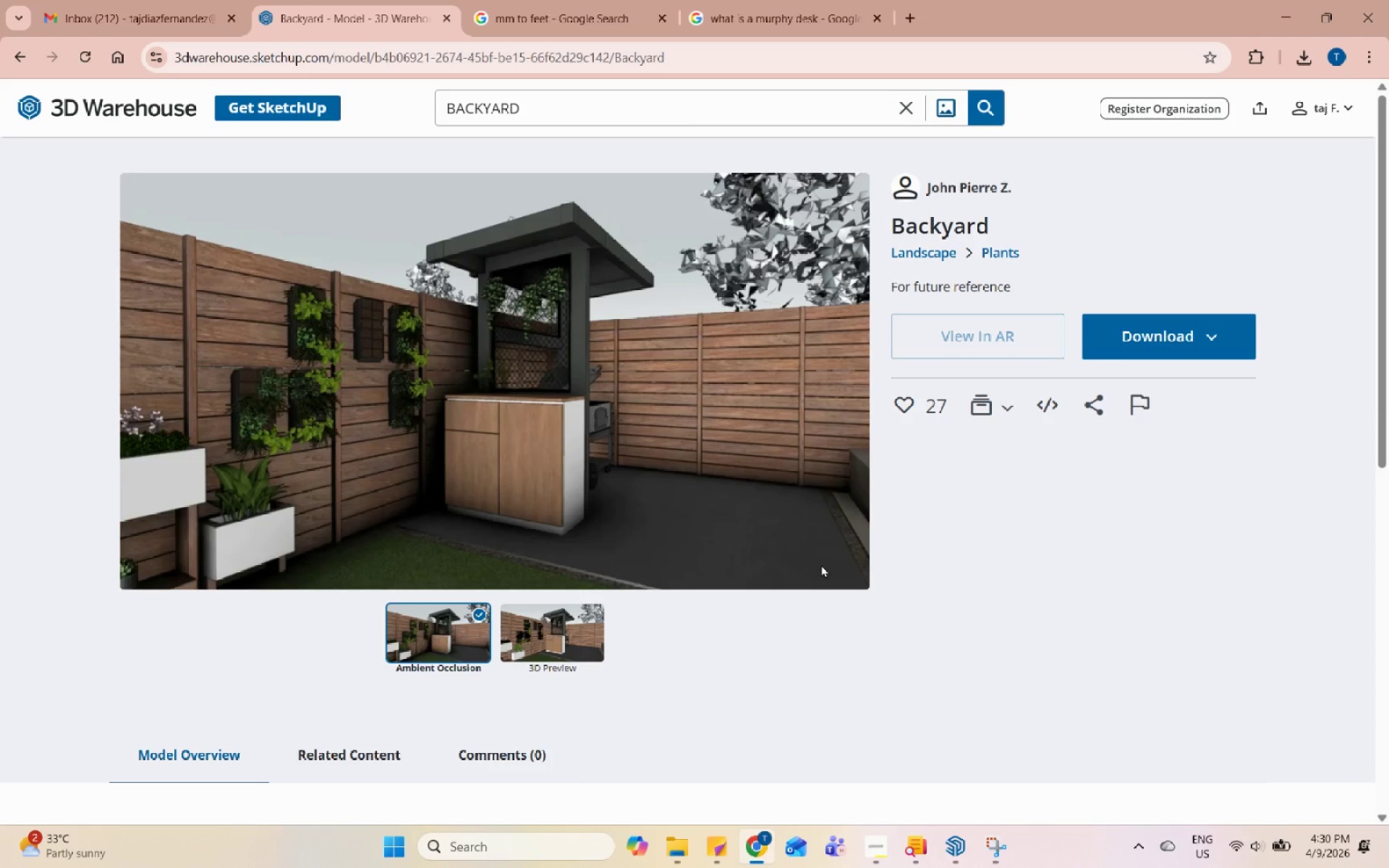 
 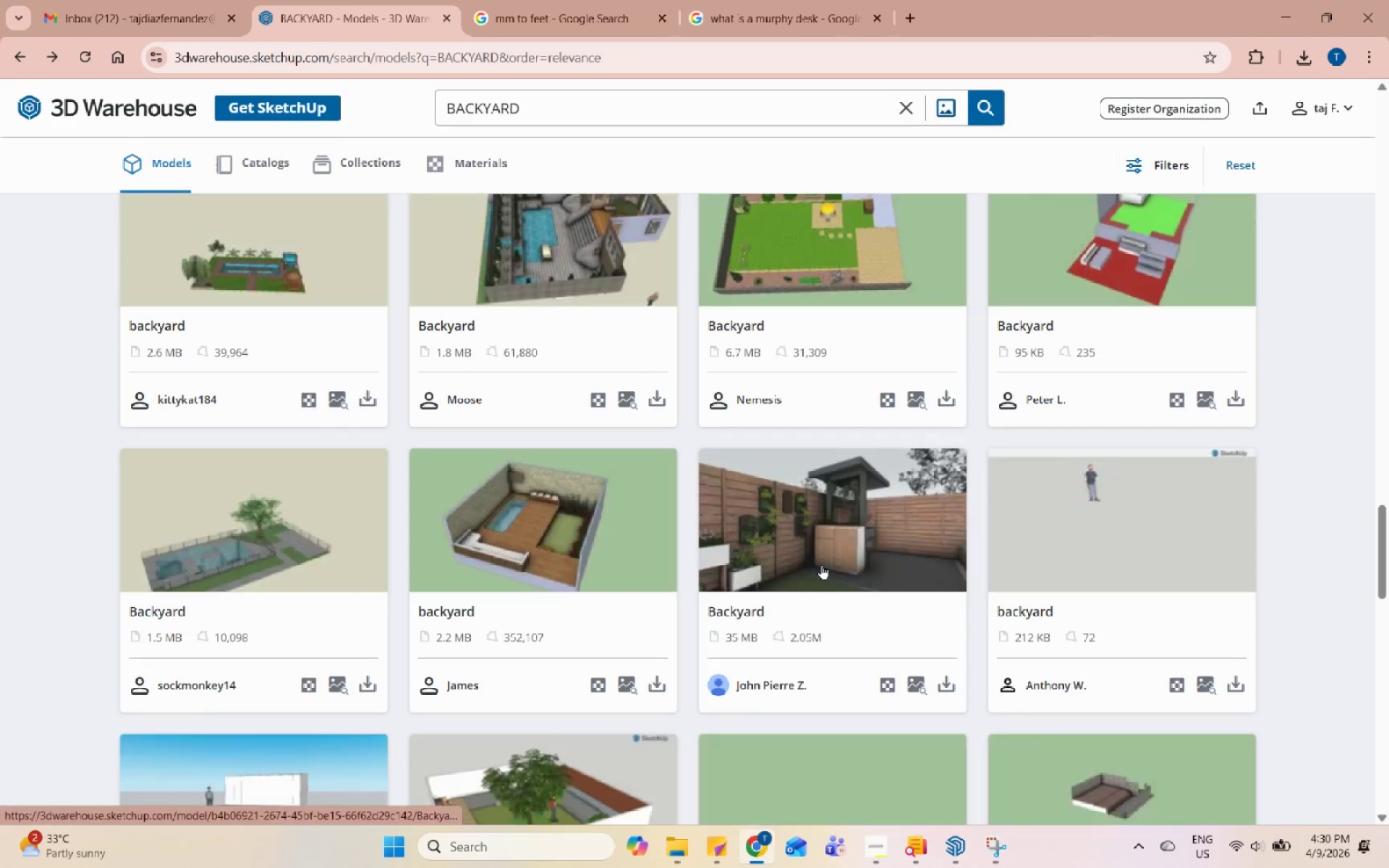 
scroll: coordinate [649, 636], scroll_direction: down, amount: 12.0
 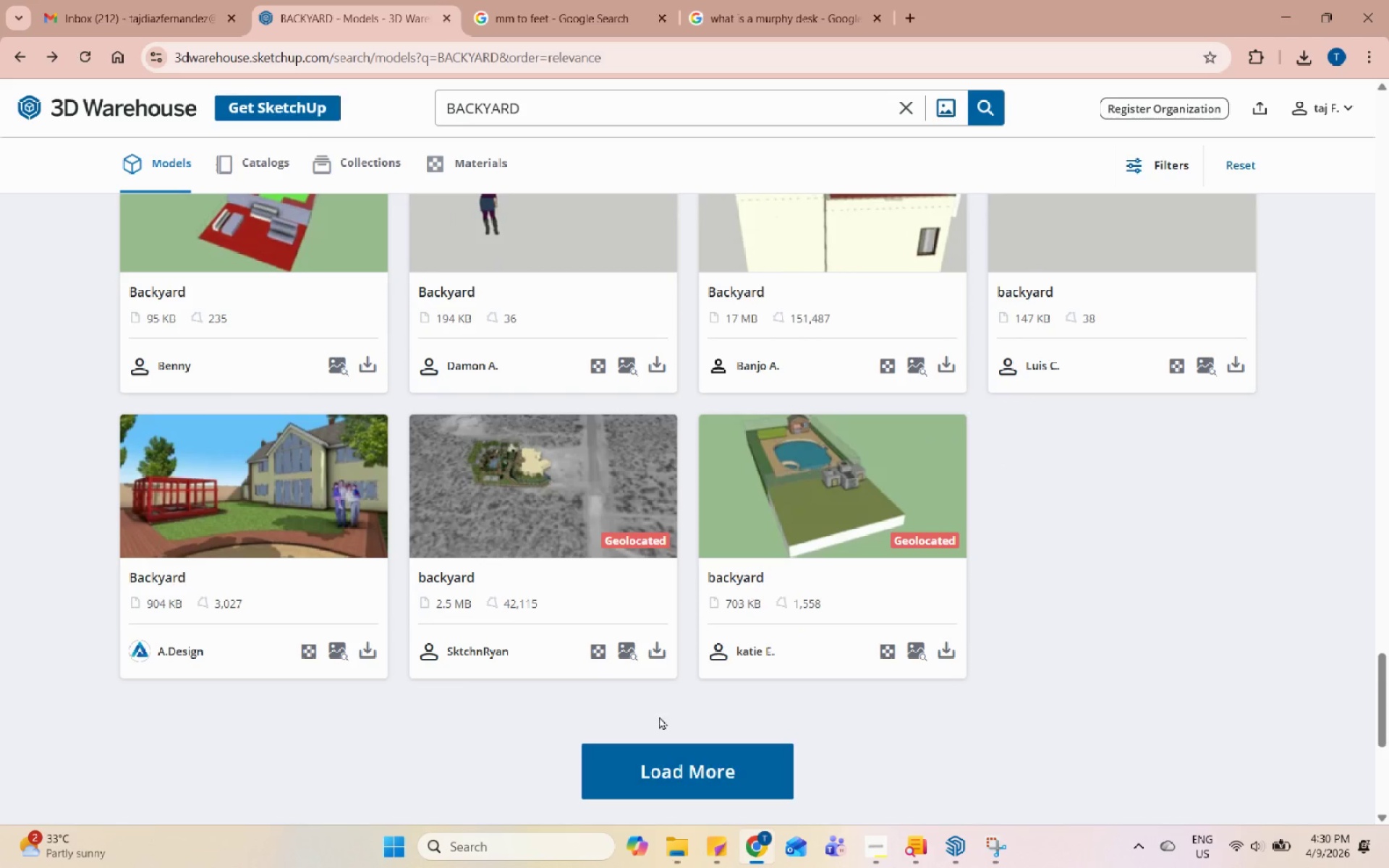 
left_click([678, 781])